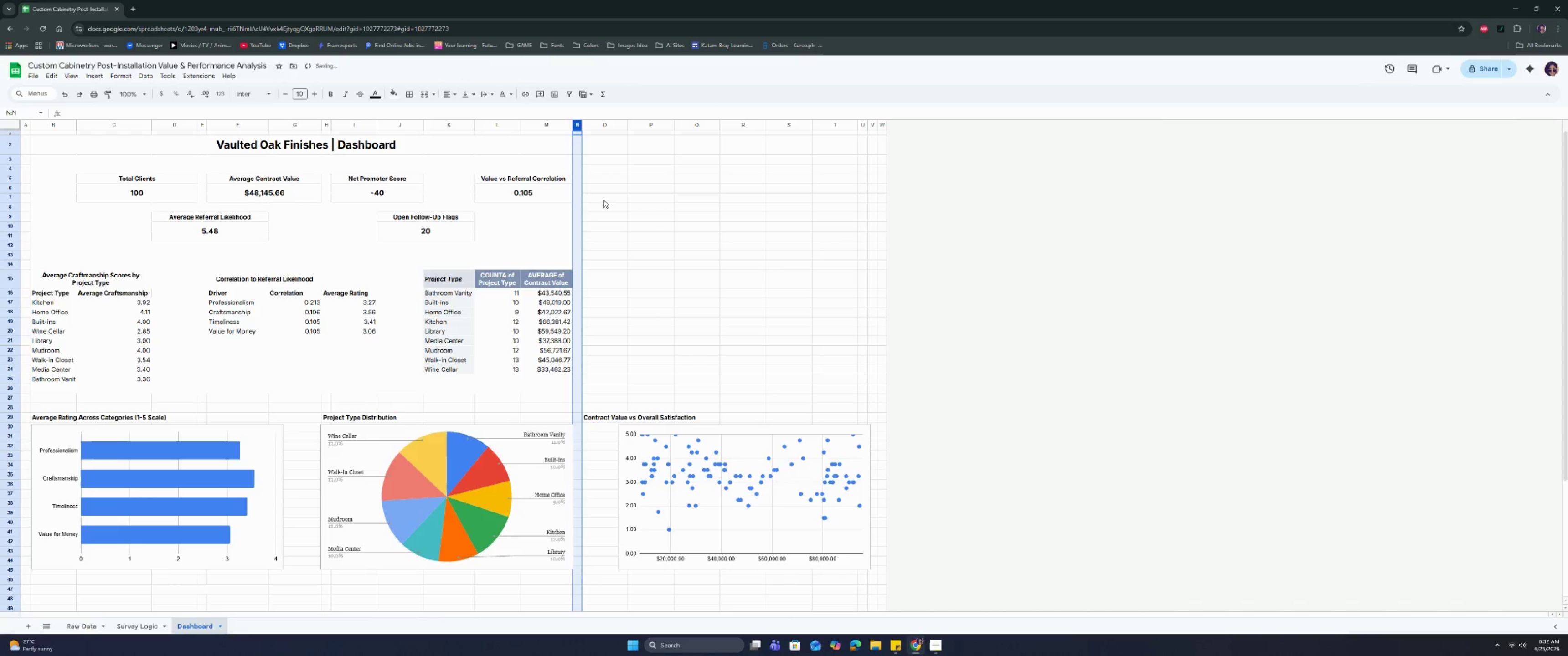 
left_click([592, 178])
 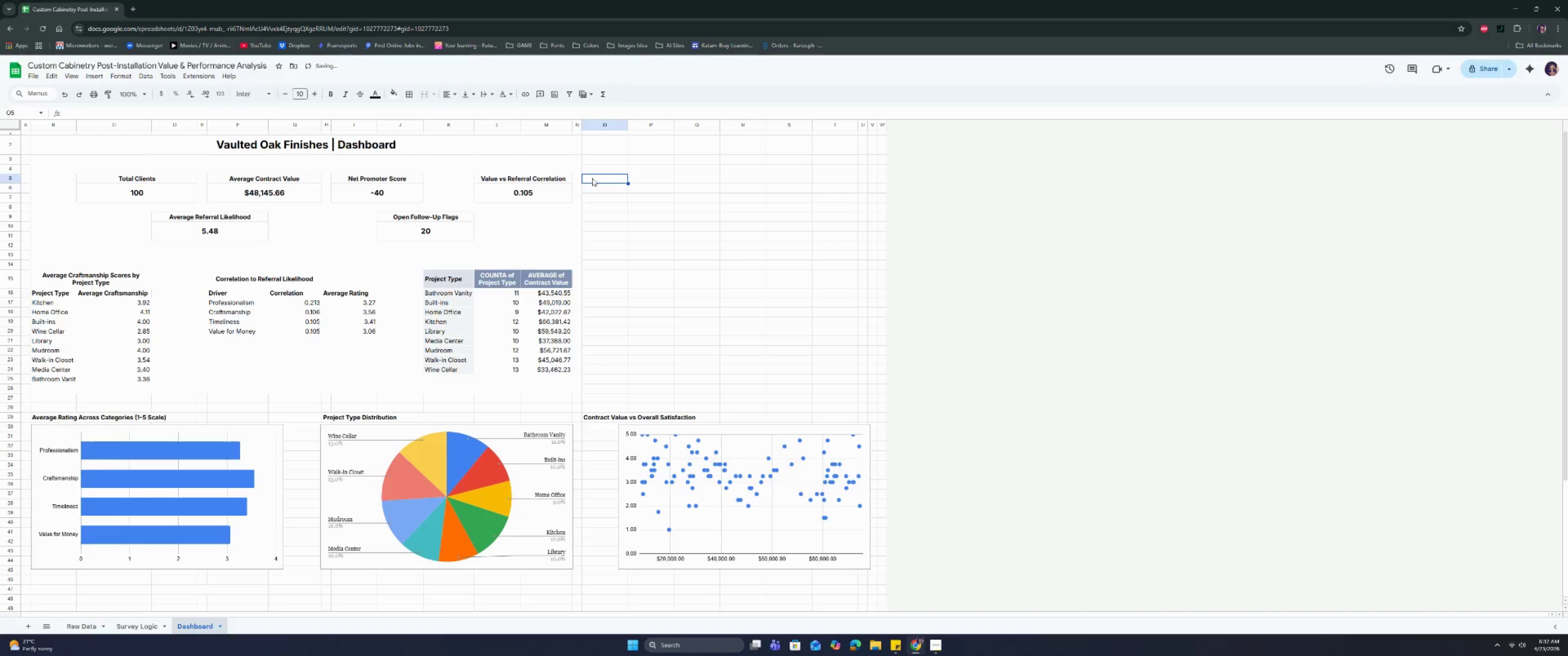 
key(Control+V)
 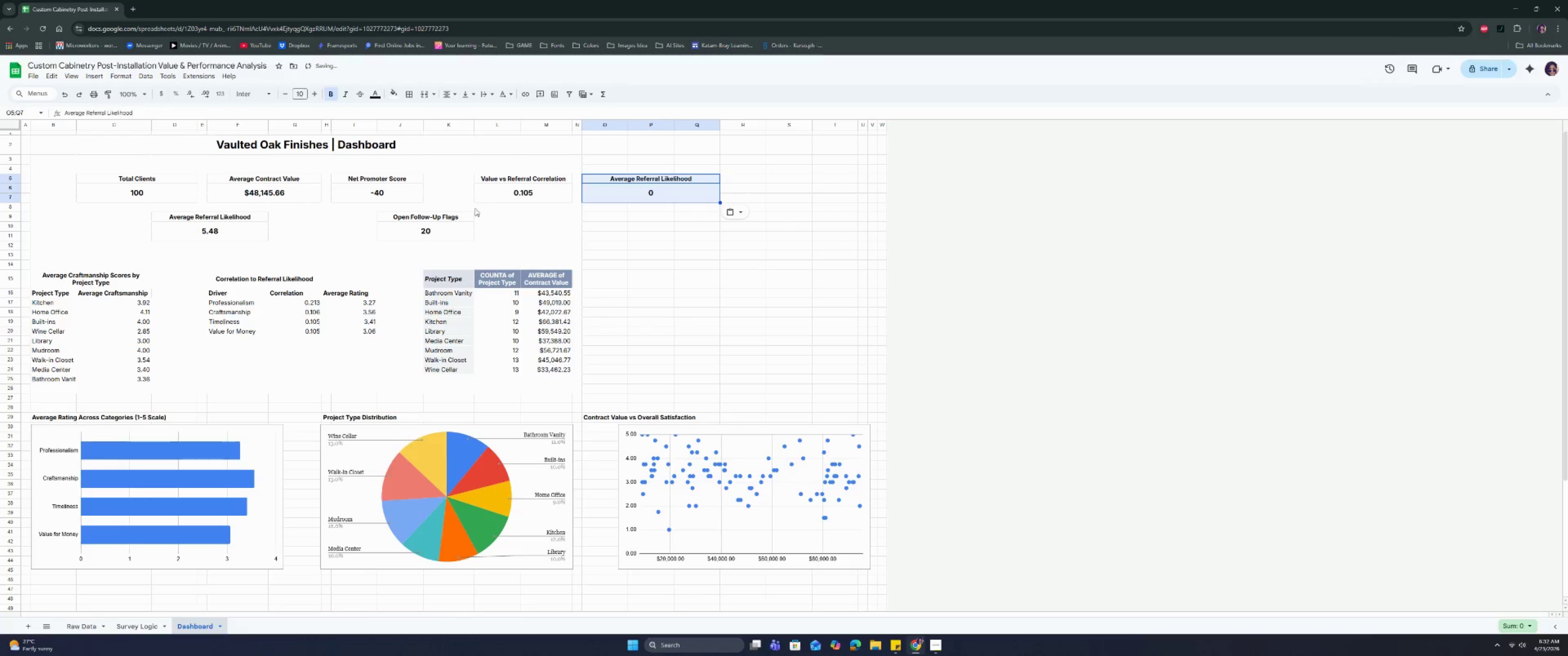 
double_click([658, 195])
 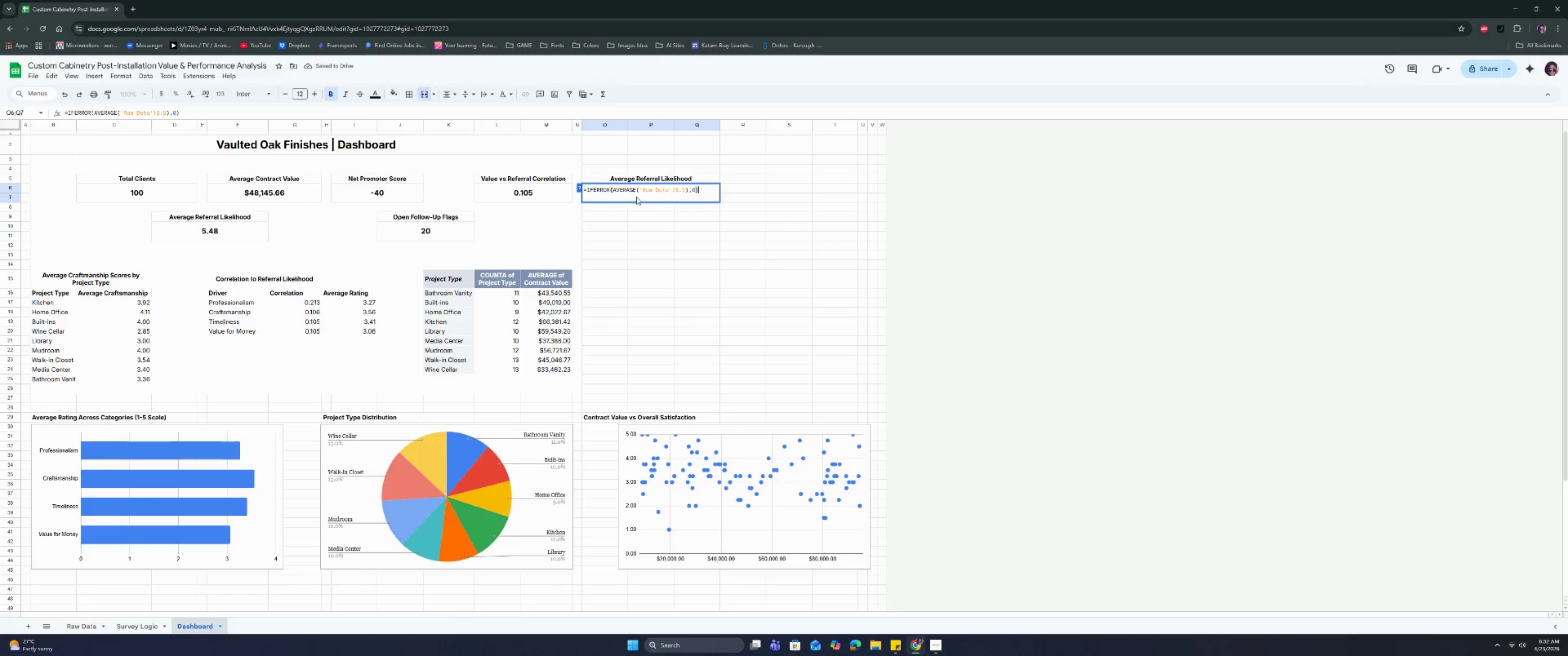 
left_click([220, 230])
 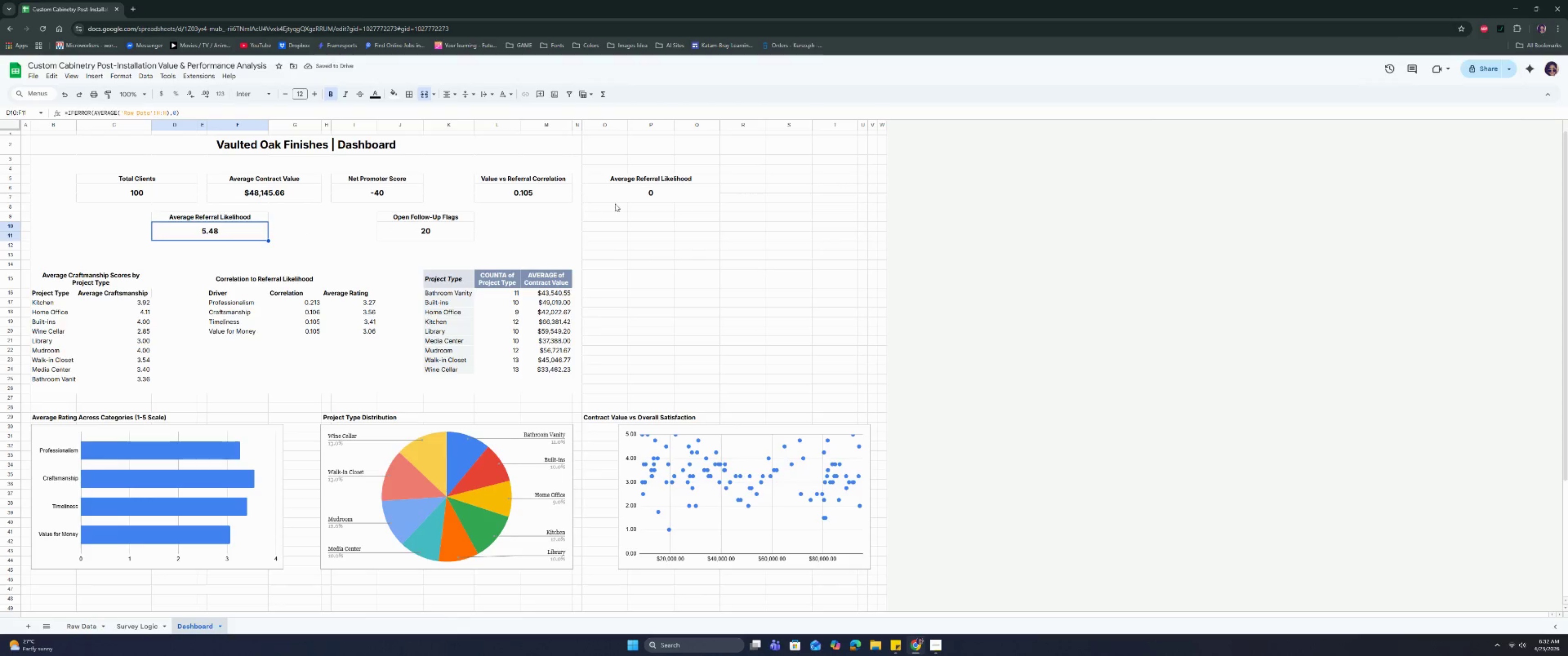 
double_click([625, 188])
 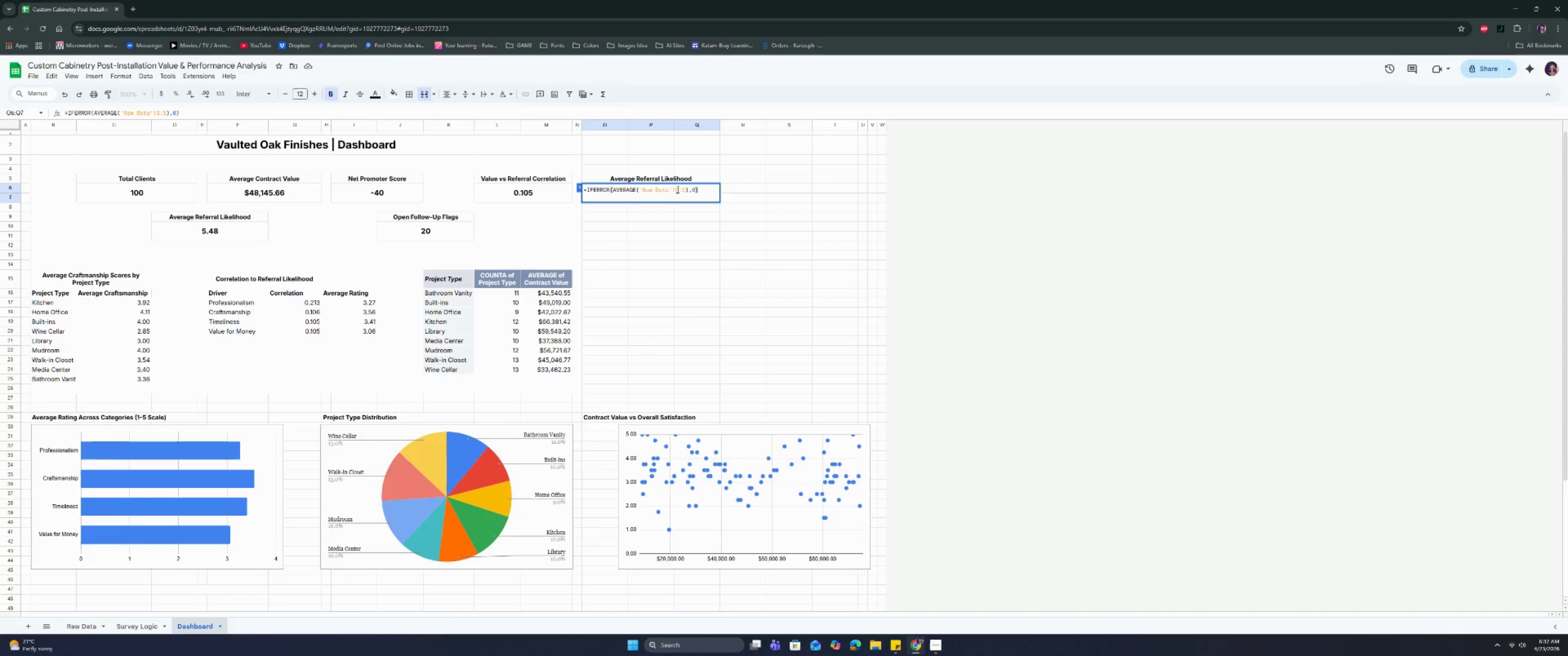 
left_click([677, 189])
 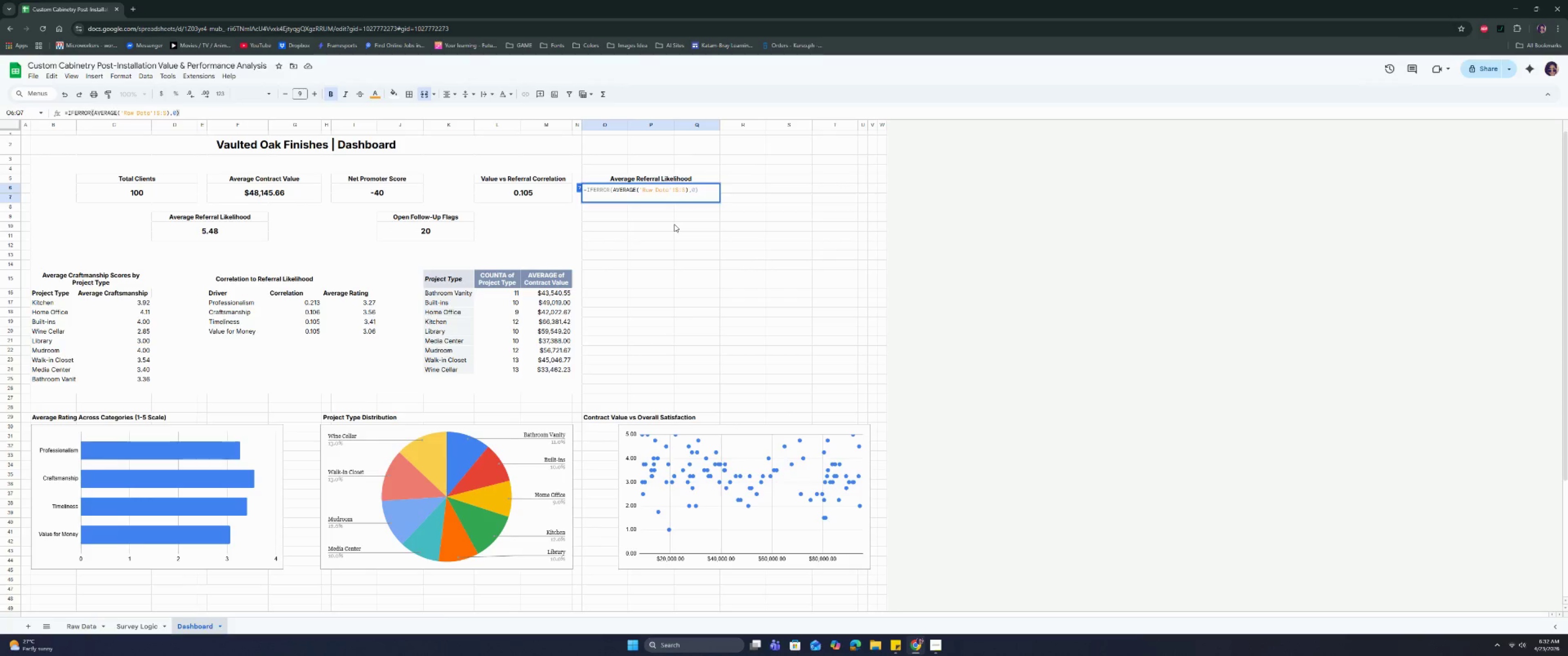 
key(Backspace)
 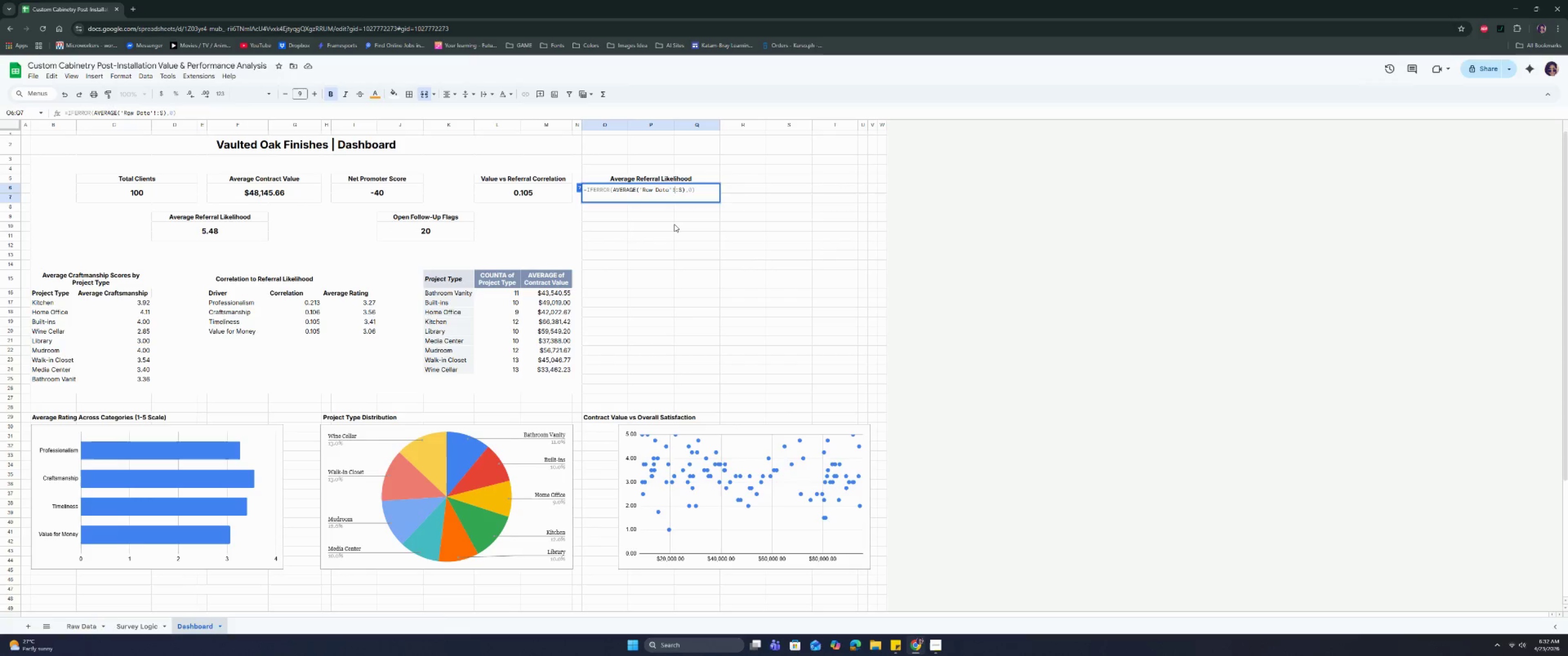 
key(H)
 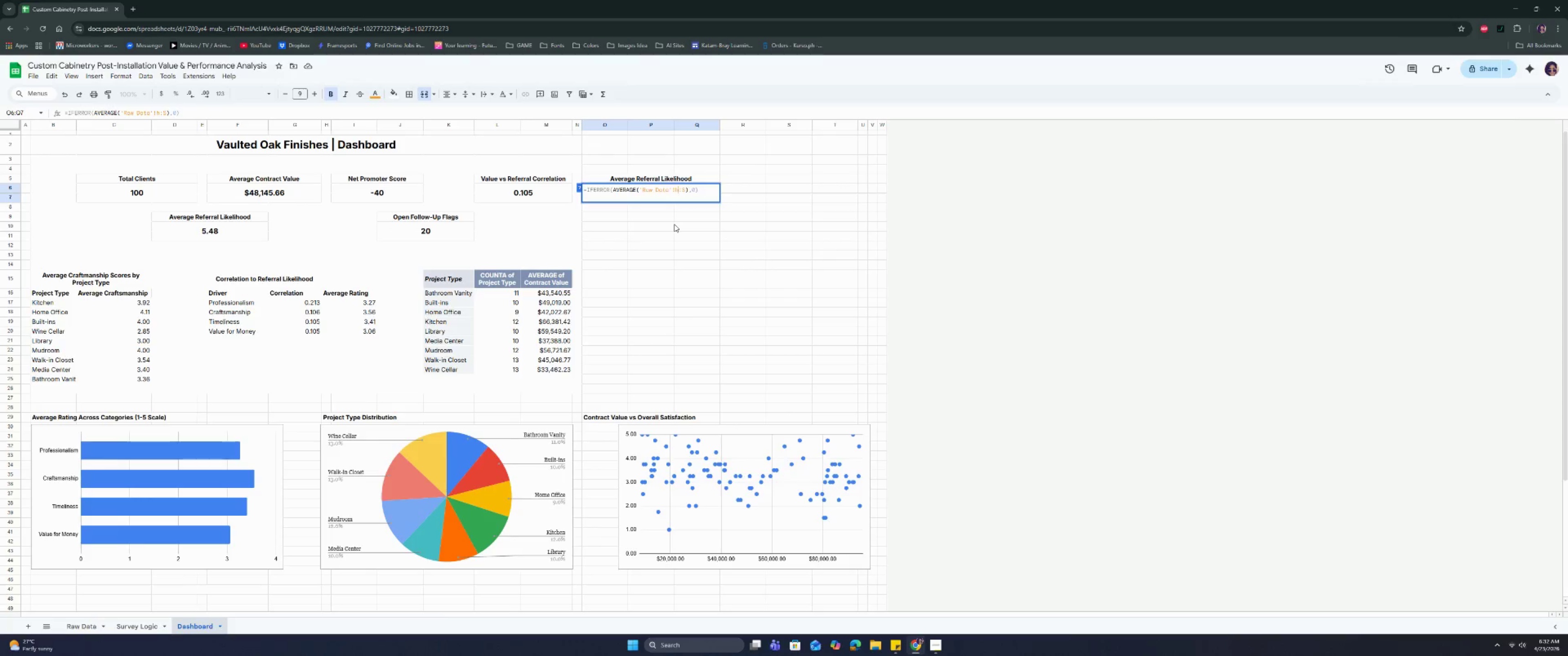 
key(ArrowRight)
 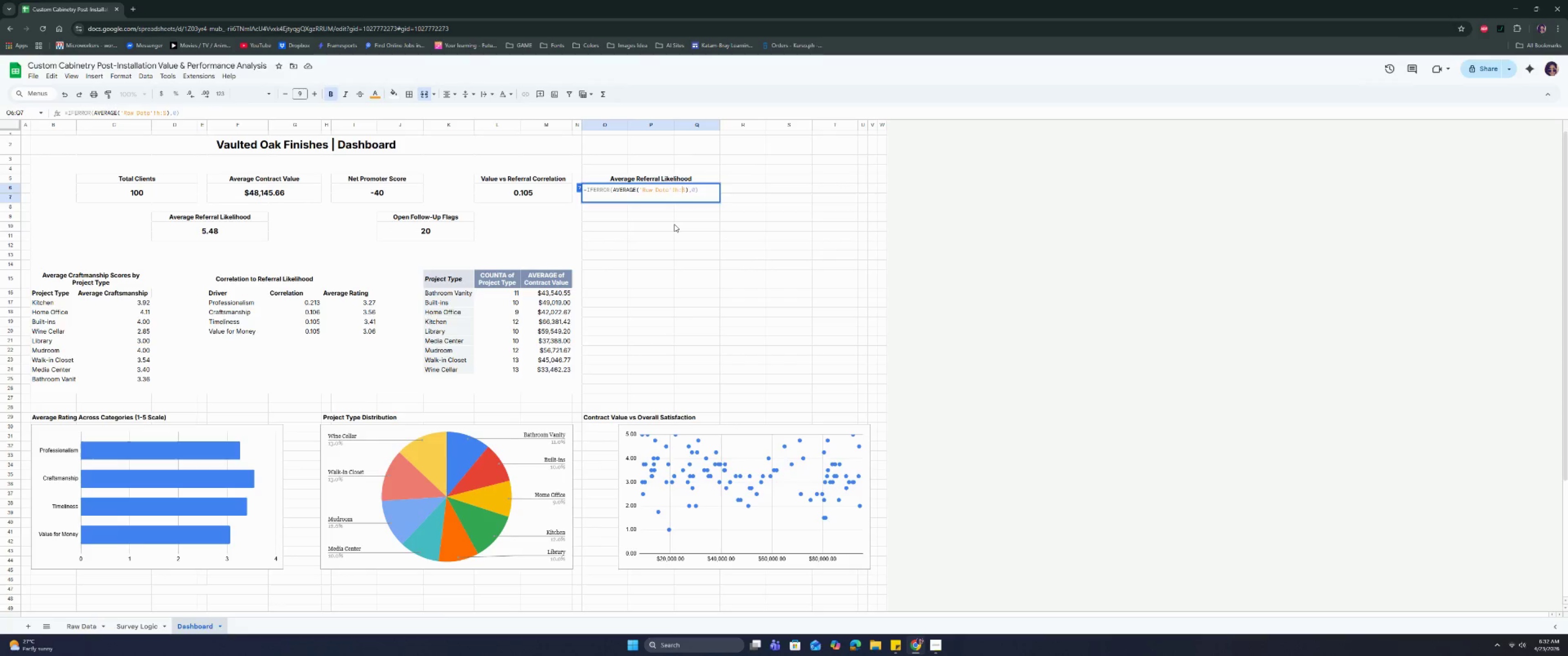 
key(ArrowRight)
 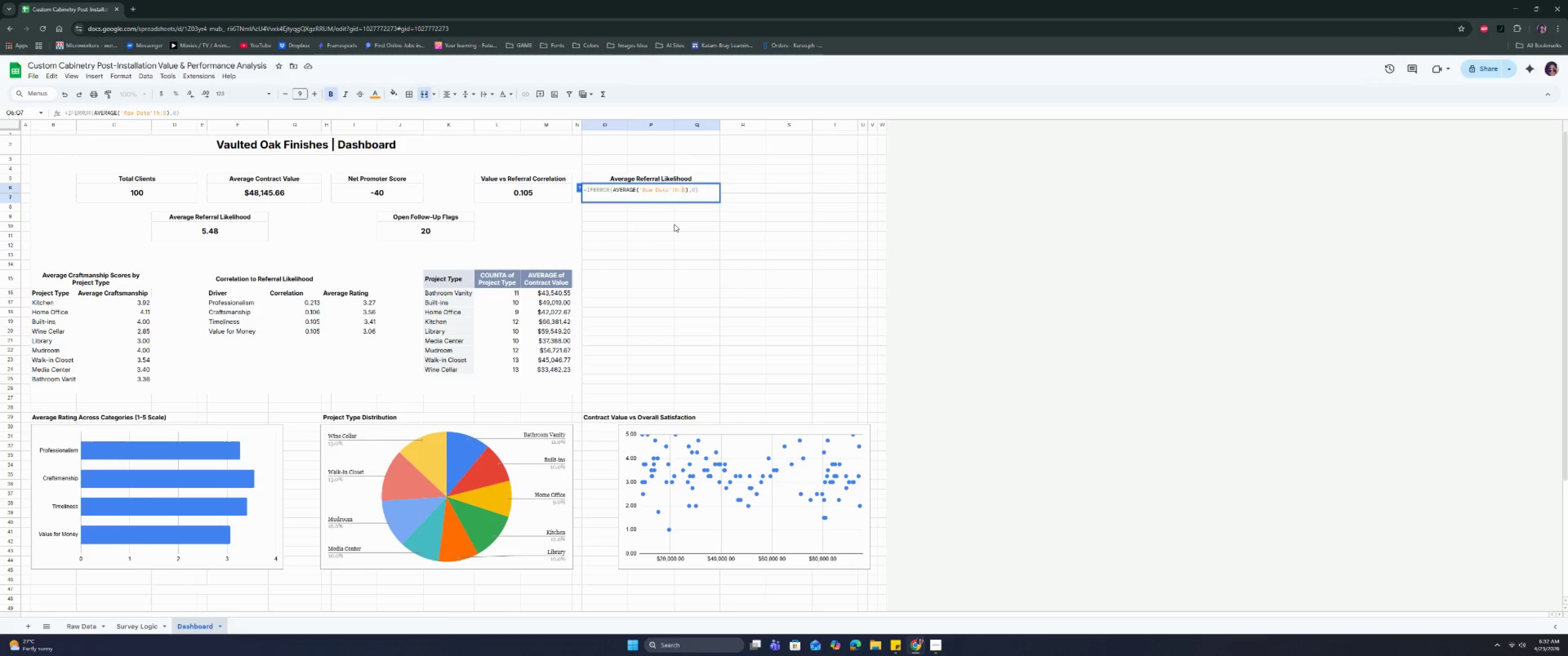 
key(ArrowLeft)
 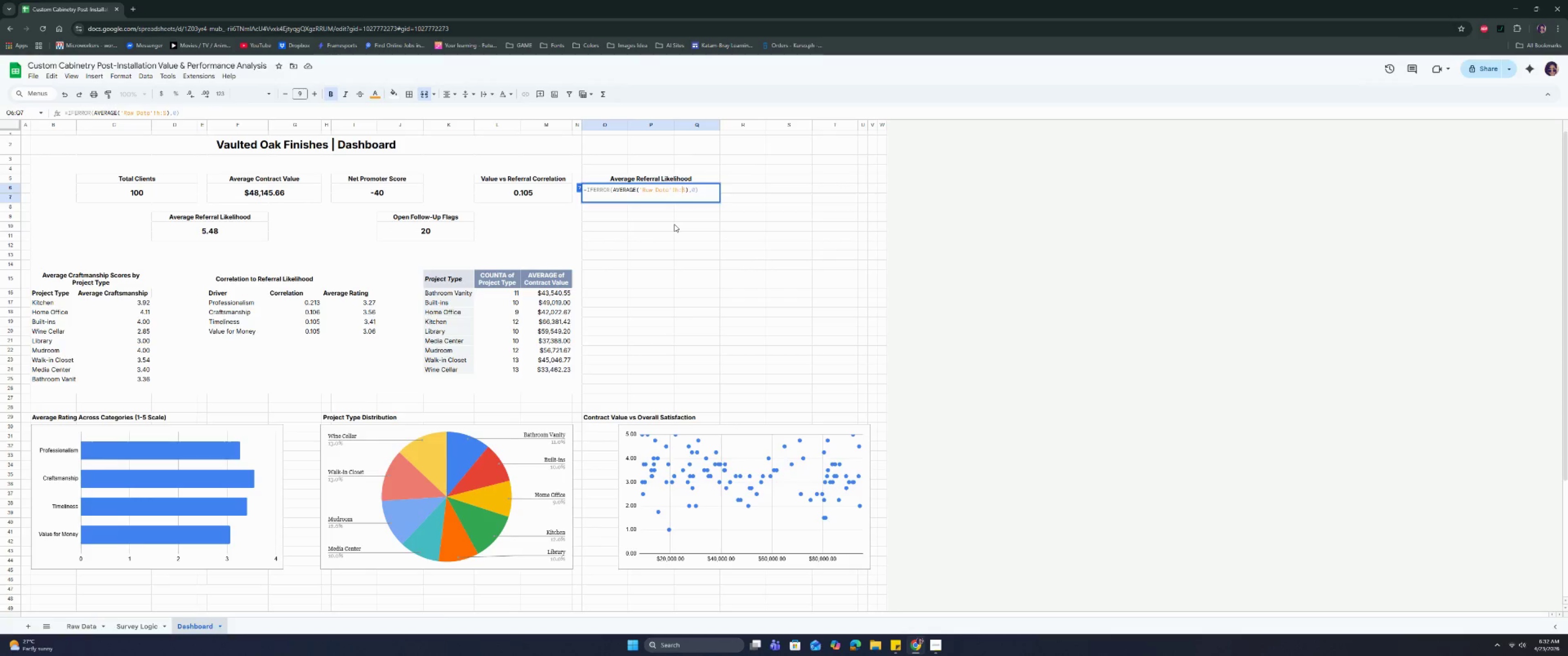 
key(ArrowLeft)
 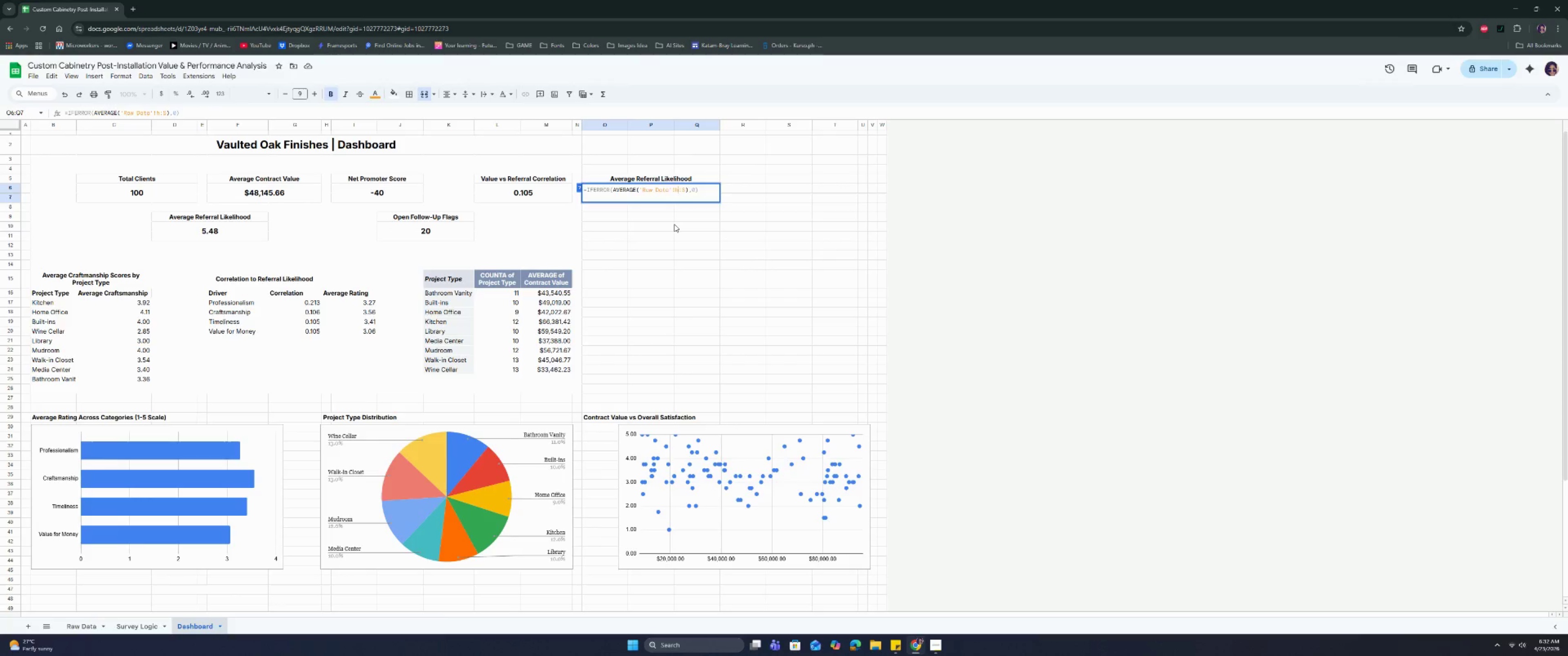 
key(ArrowLeft)
 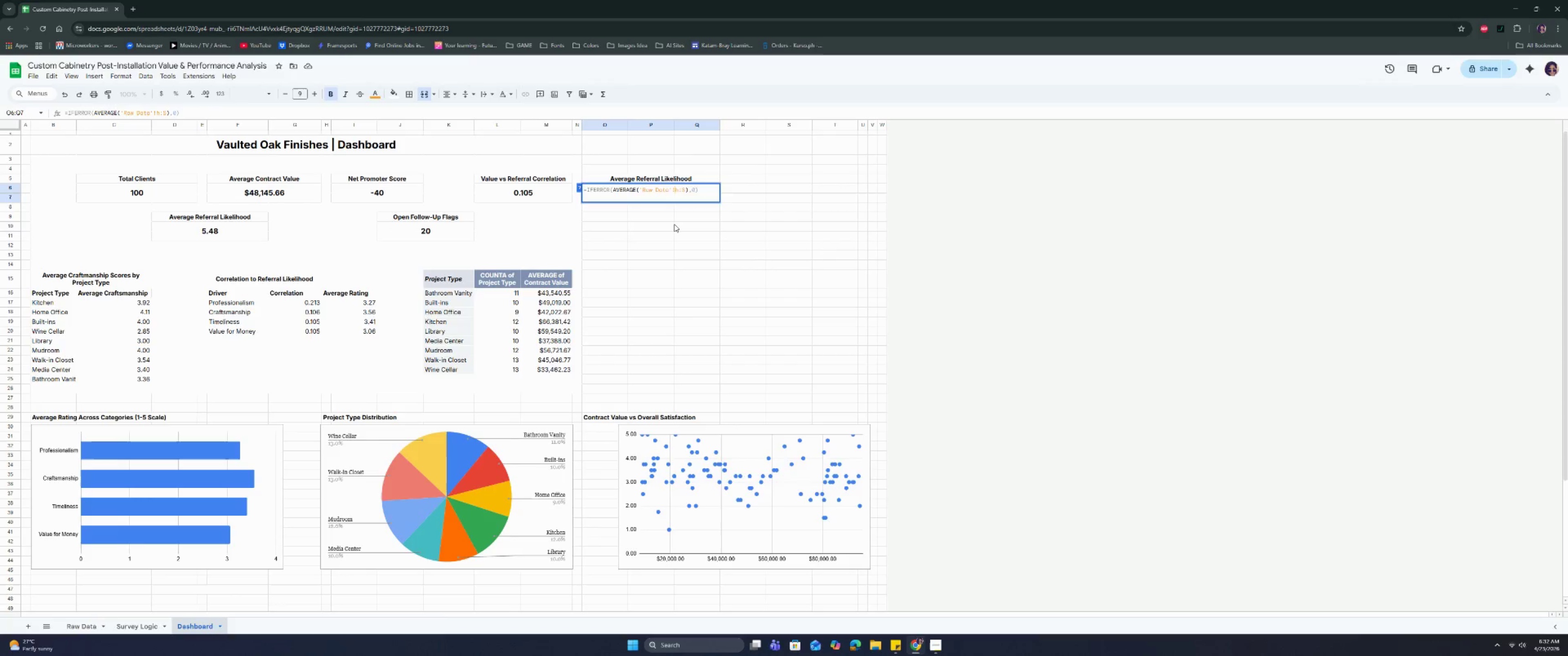 
key(ArrowRight)
 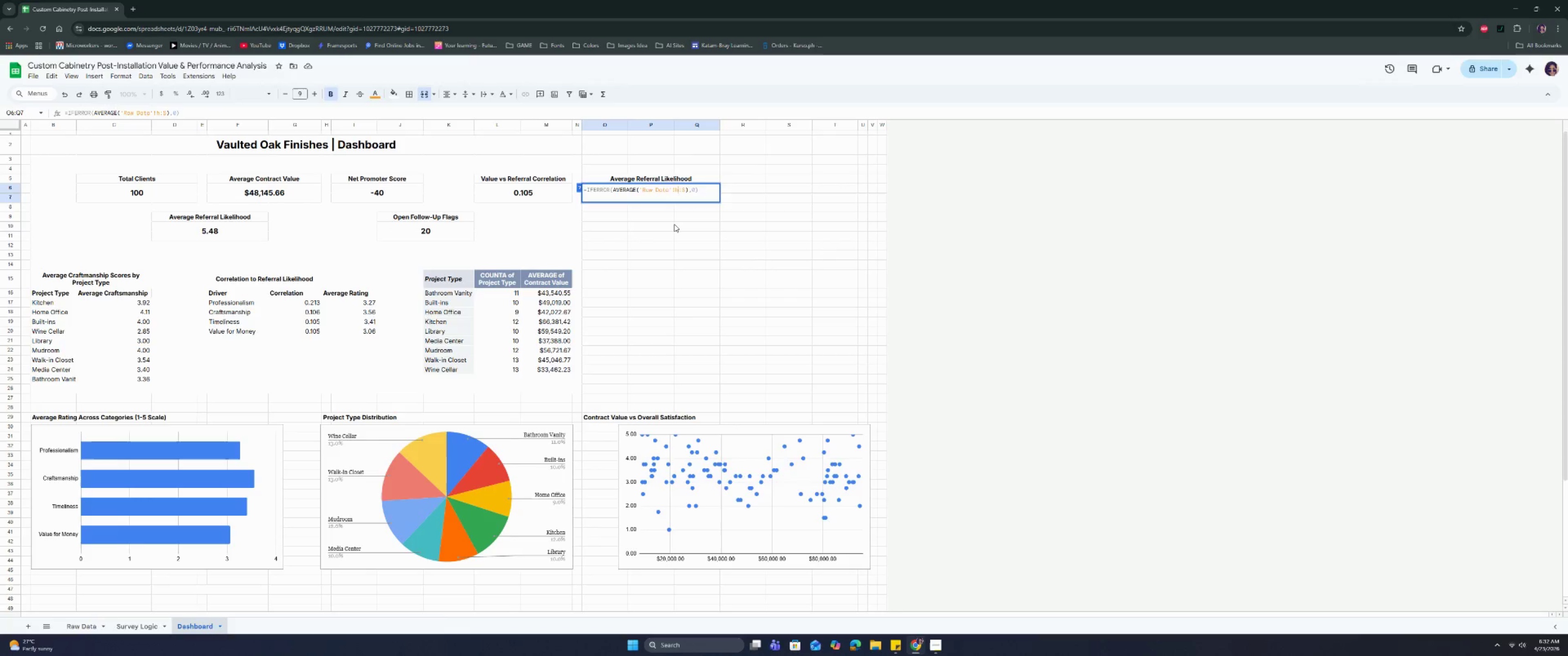 
key(CapsLock)
 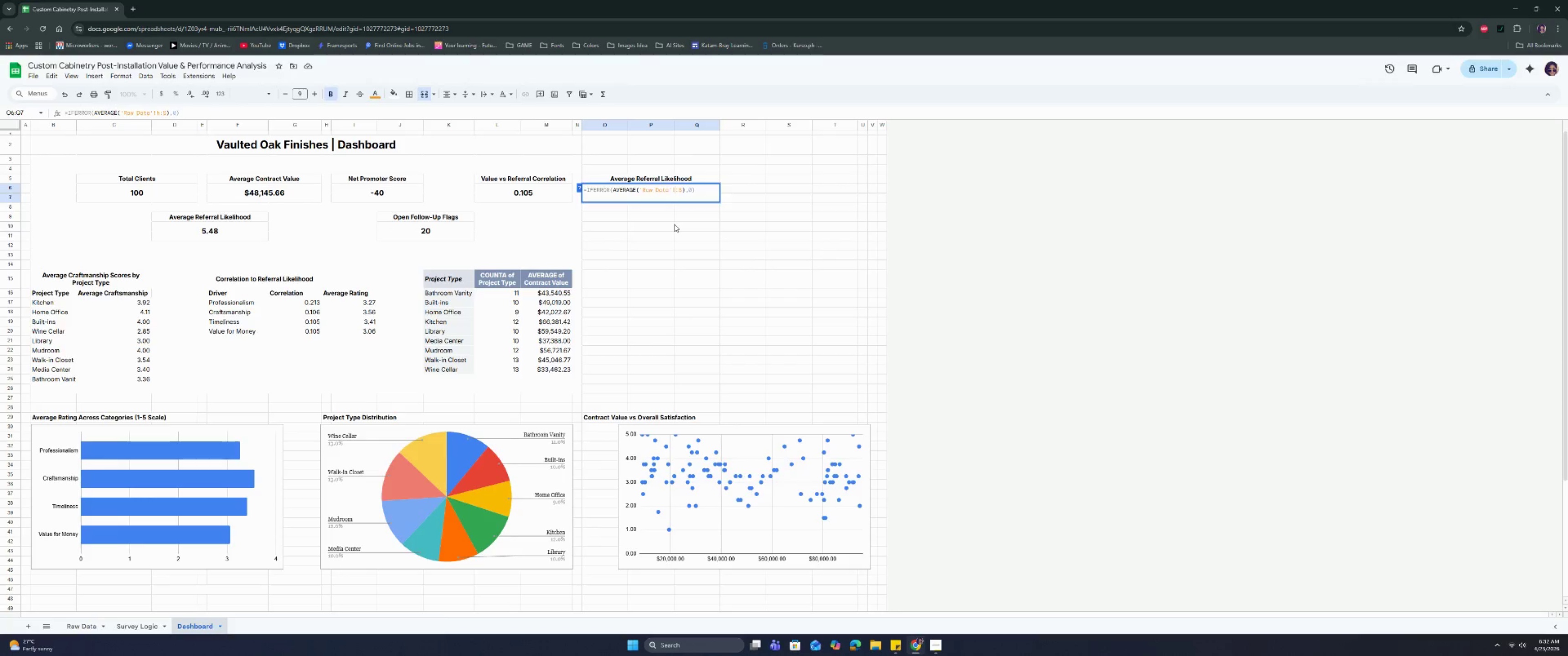 
key(Backspace)
 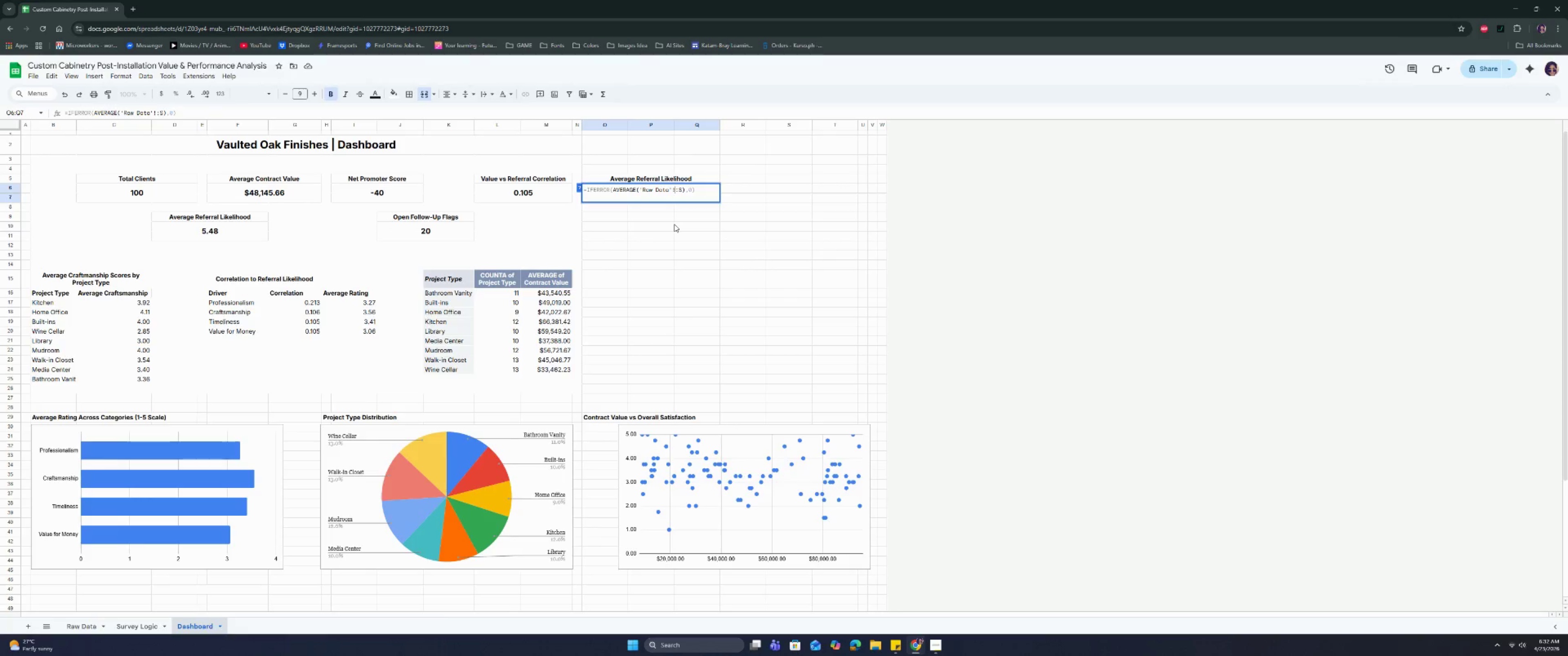 
key(H)
 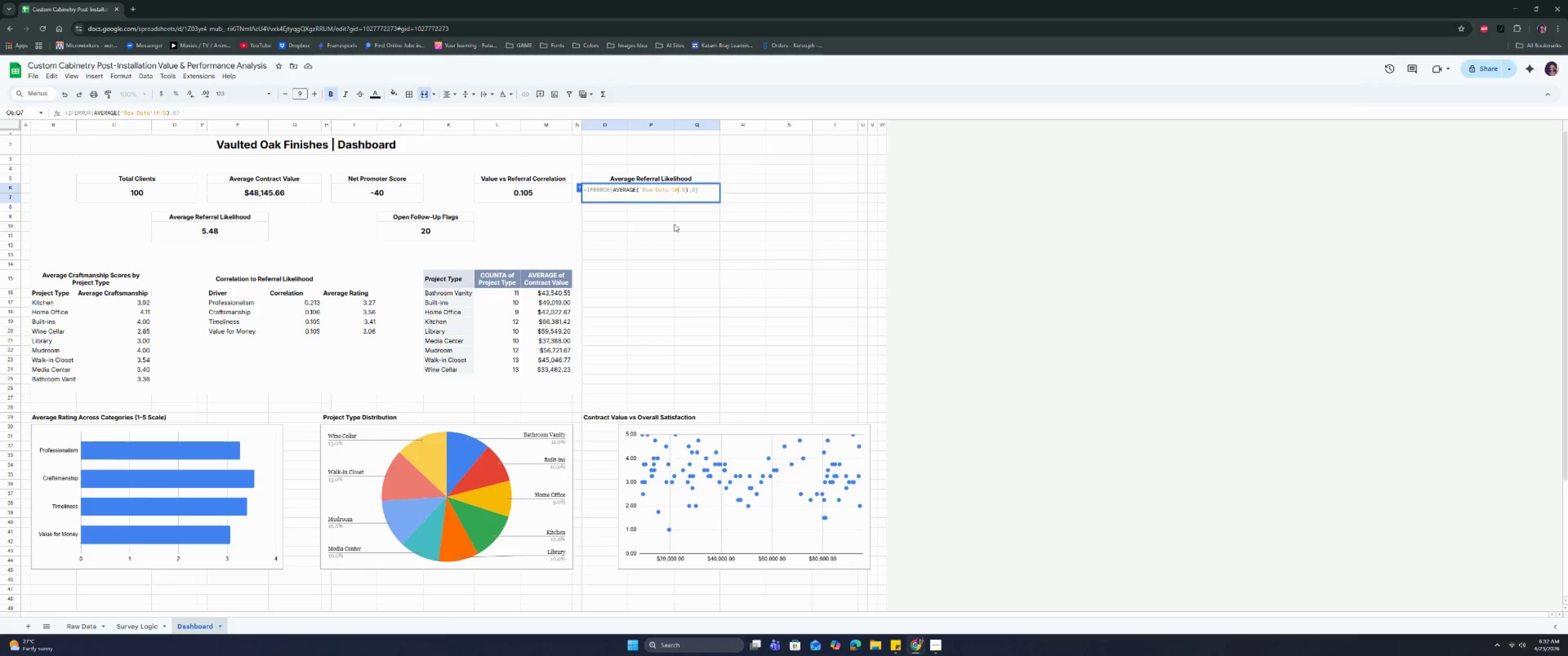 
key(ArrowRight)
 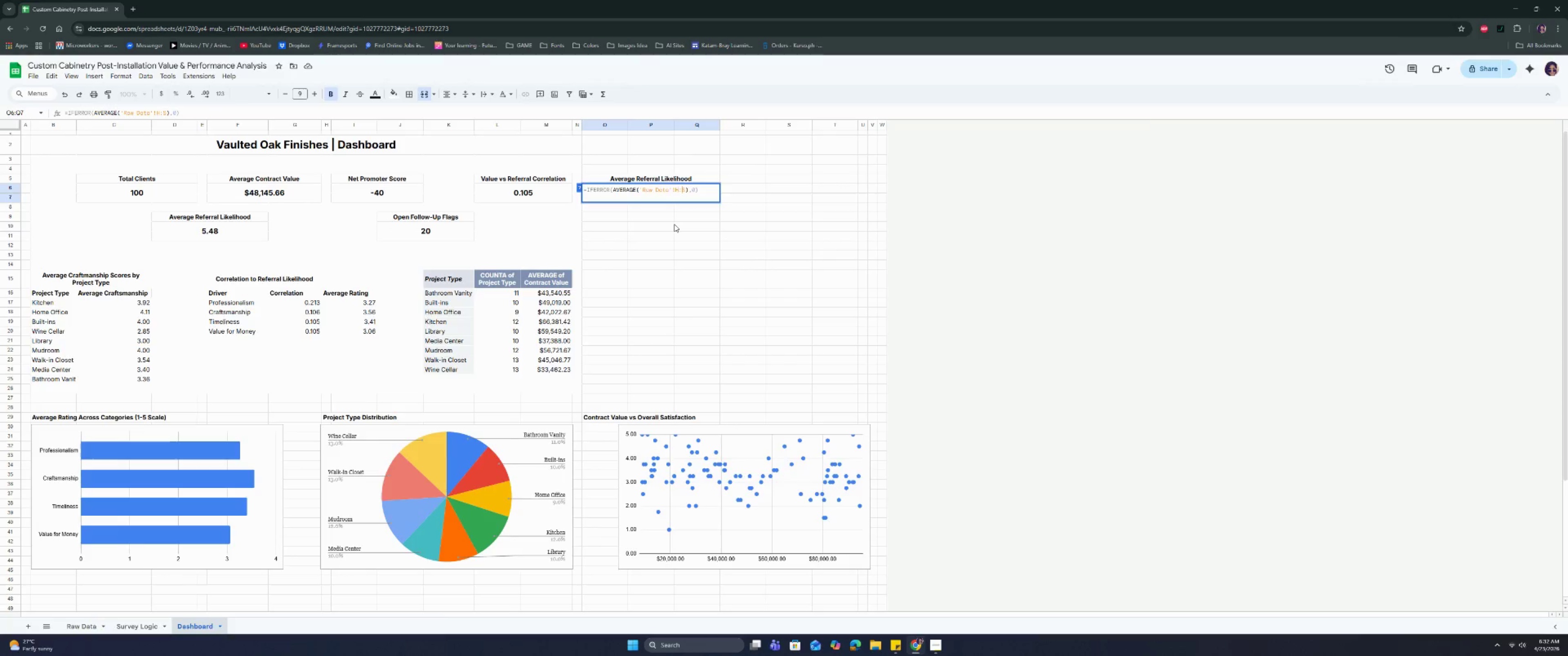 
key(ArrowRight)
 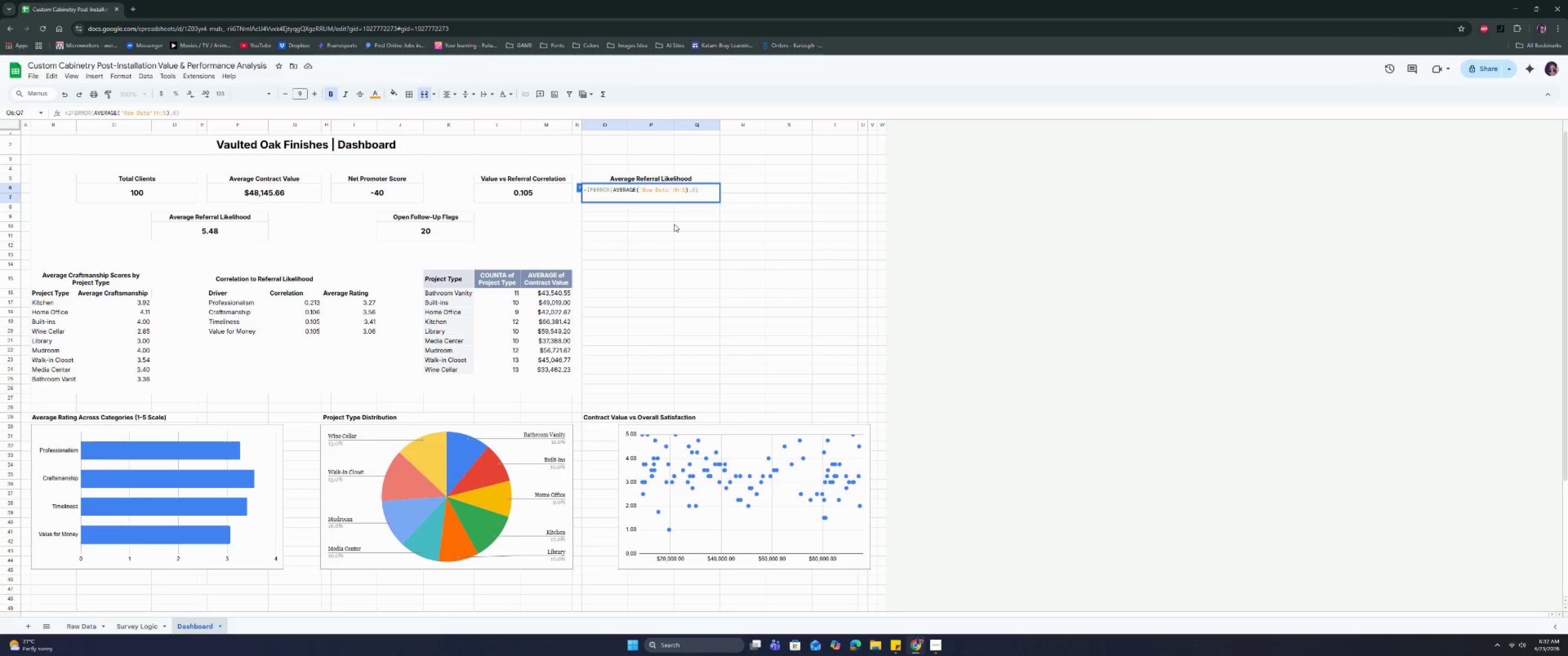 
key(Backspace)
 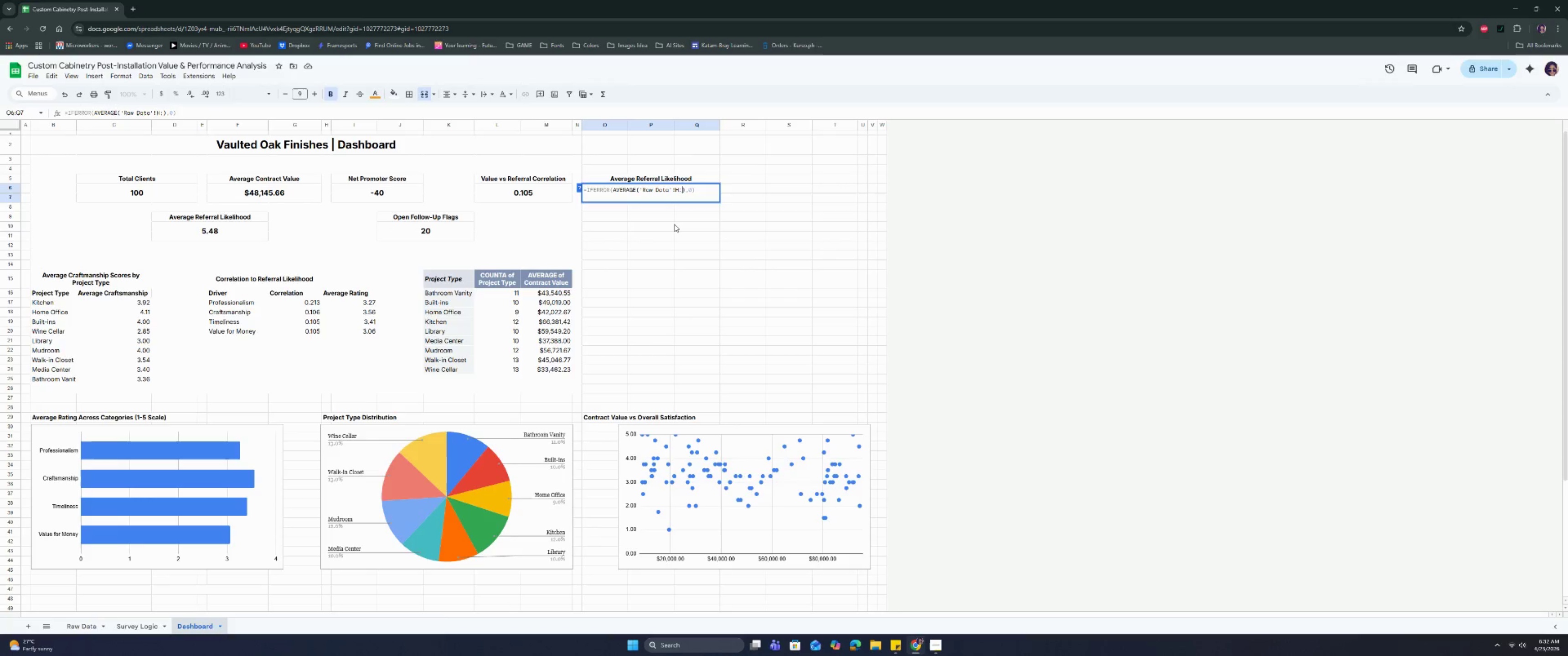 
key(H)
 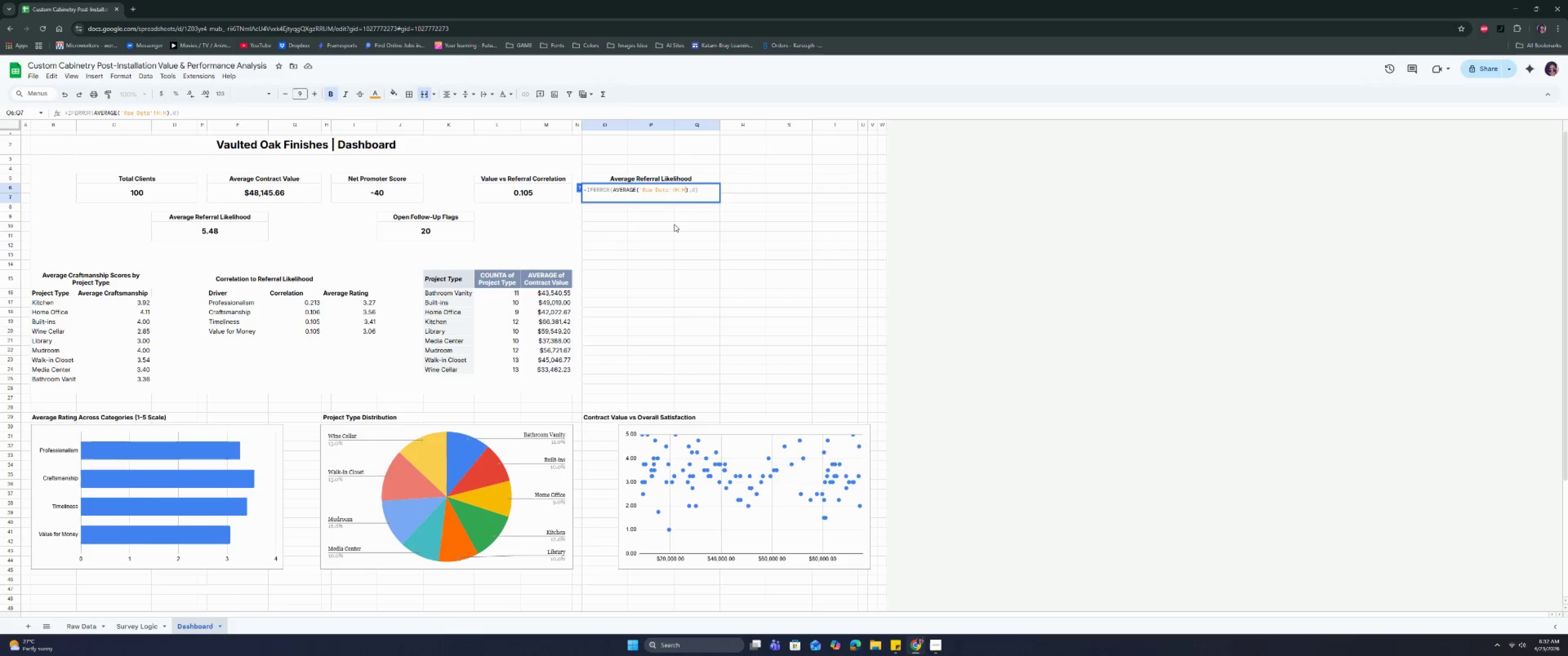 
key(ArrowLeft)
 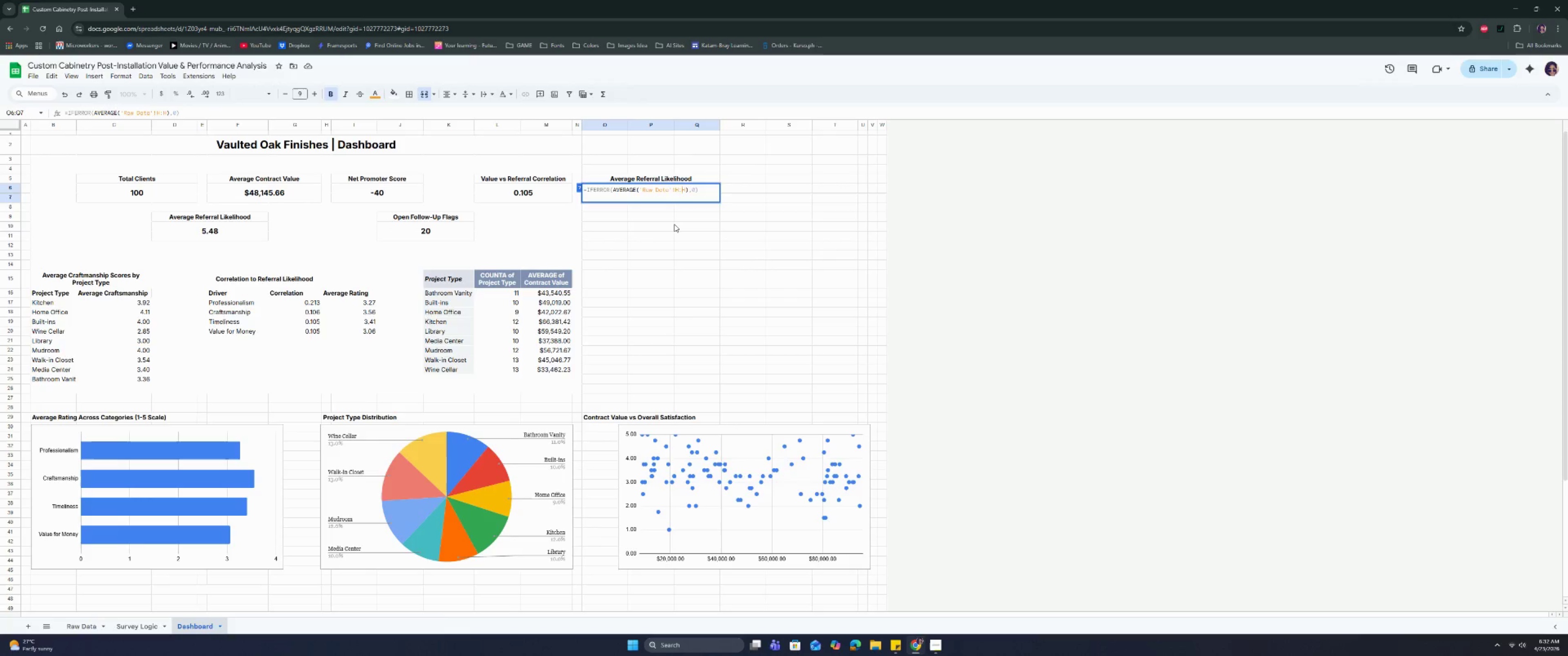 
key(ArrowLeft)
 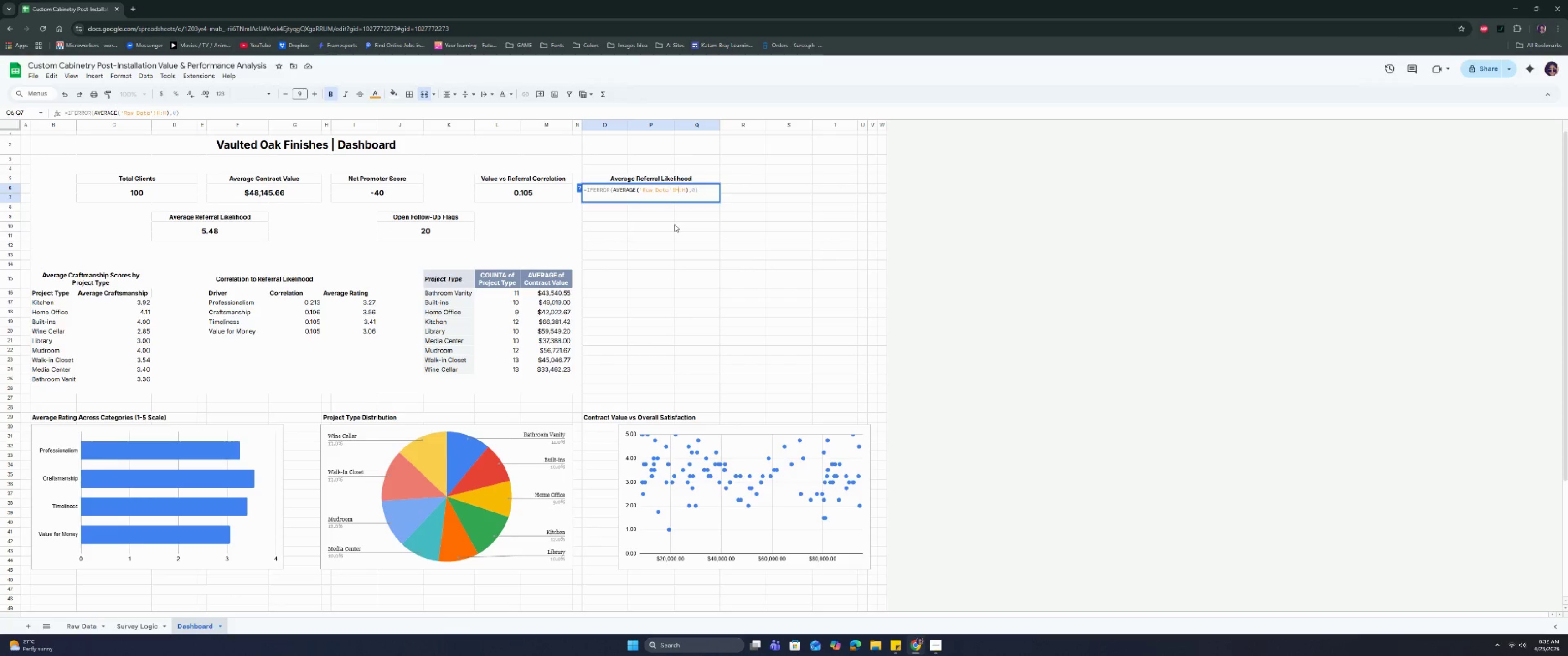 
key(ArrowLeft)
 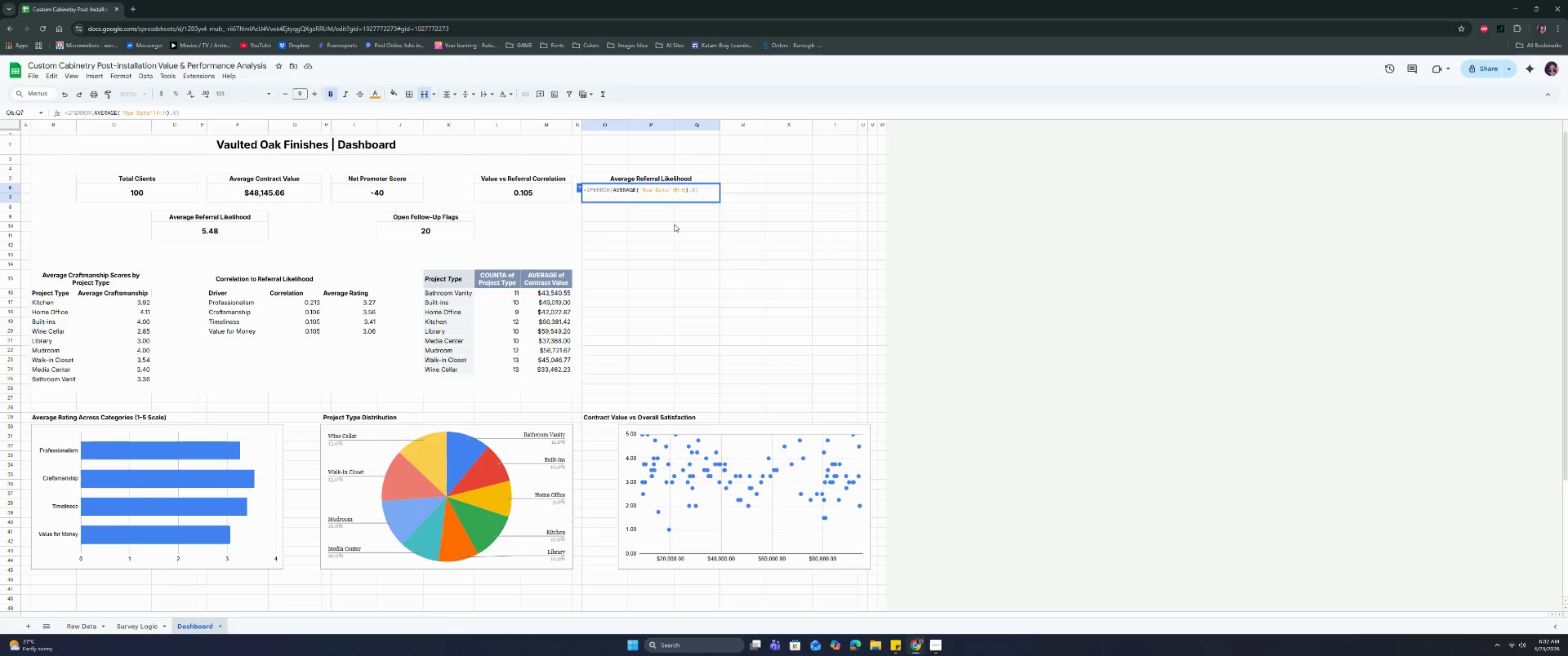 
key(Shift+ShiftRight)
 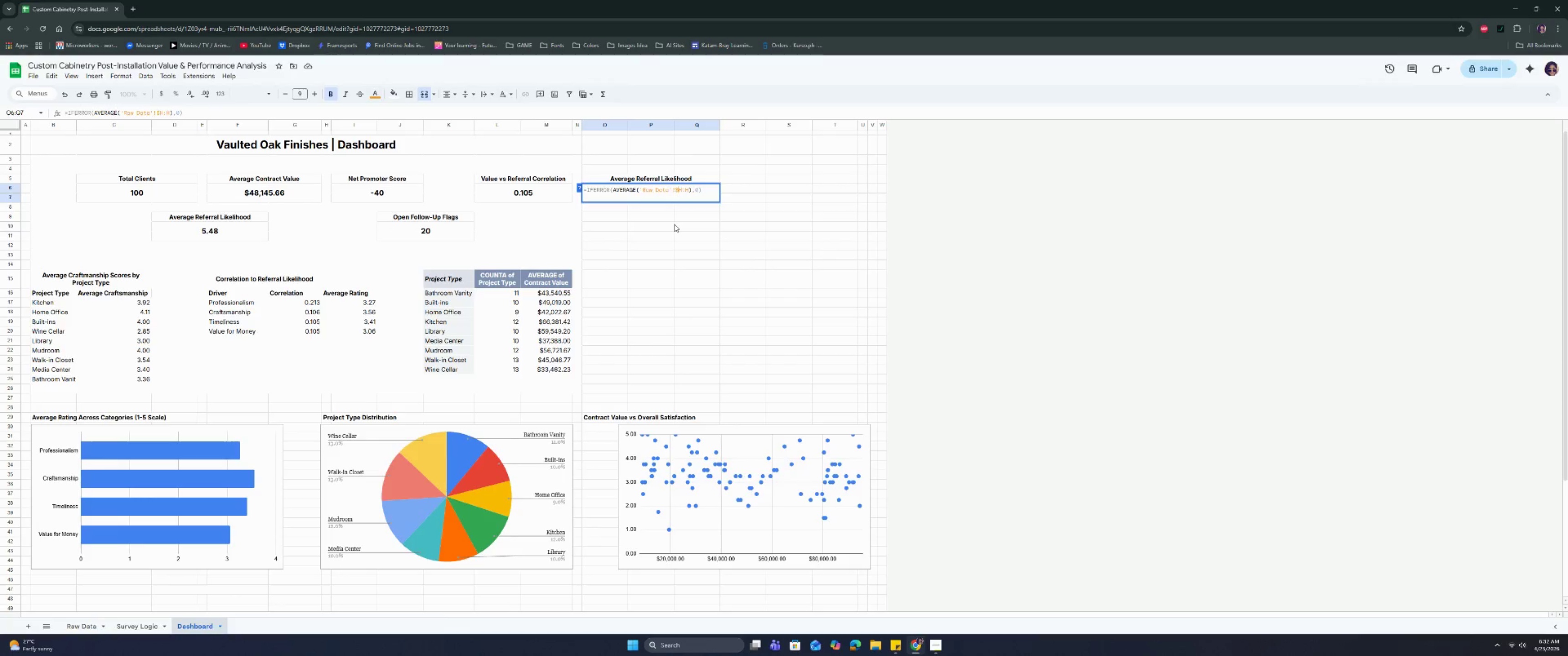 
key(Shift+4)
 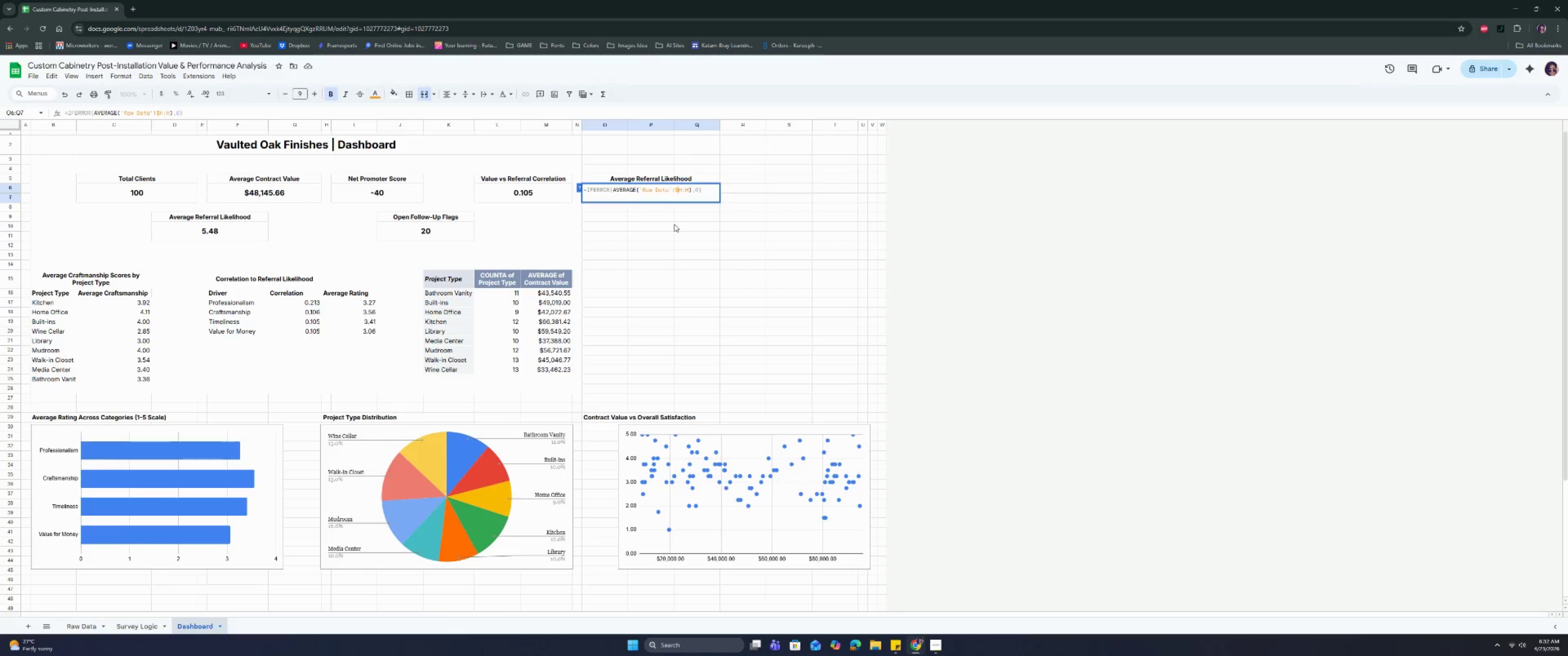 
key(ArrowRight)
 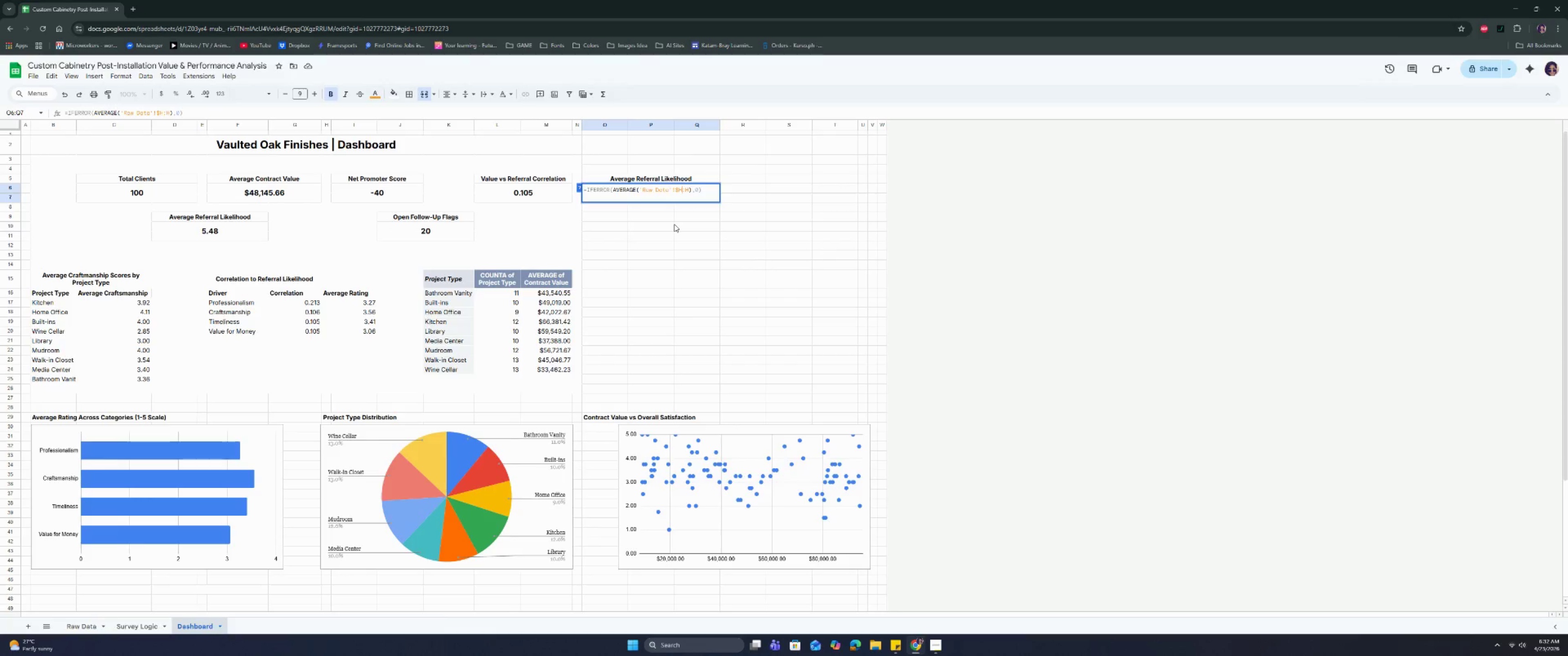 
key(ArrowRight)
 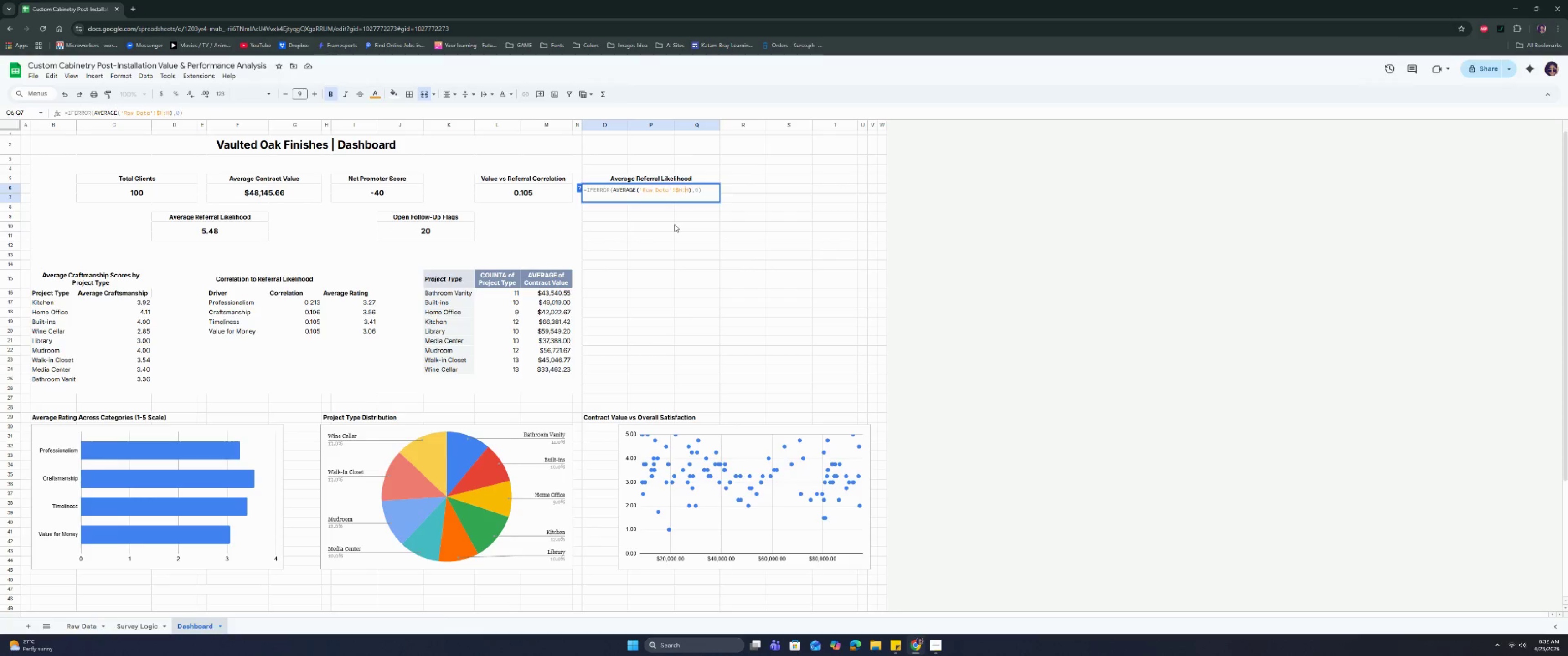 
key(Shift+ShiftRight)
 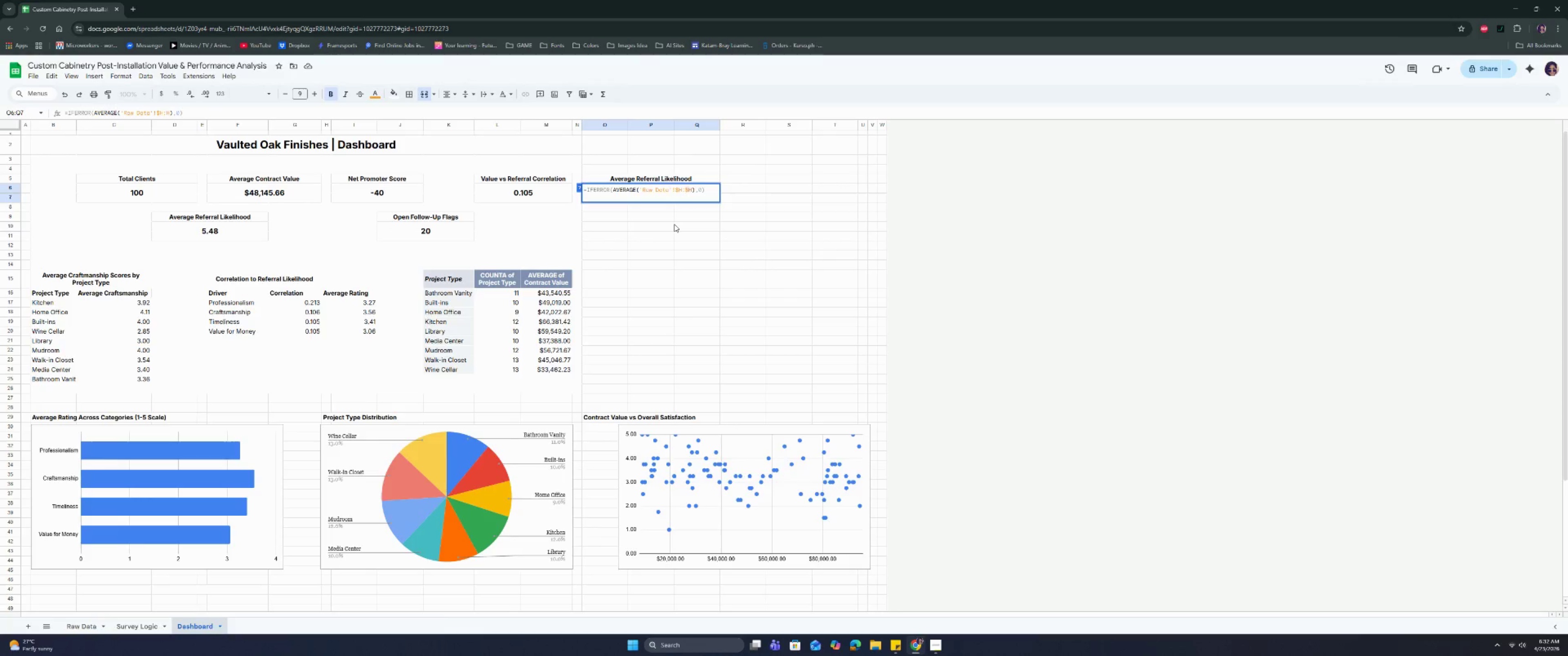 
key(Shift+4)
 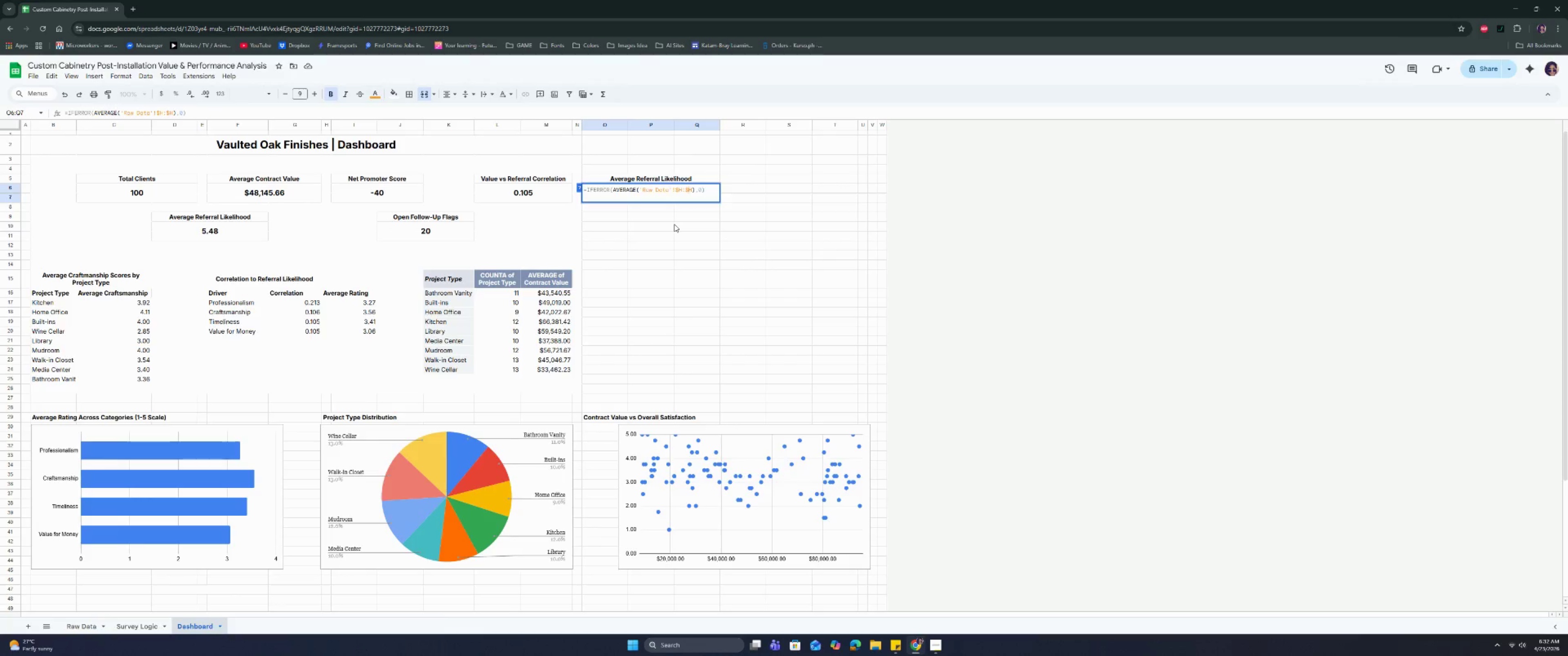 
key(Enter)
 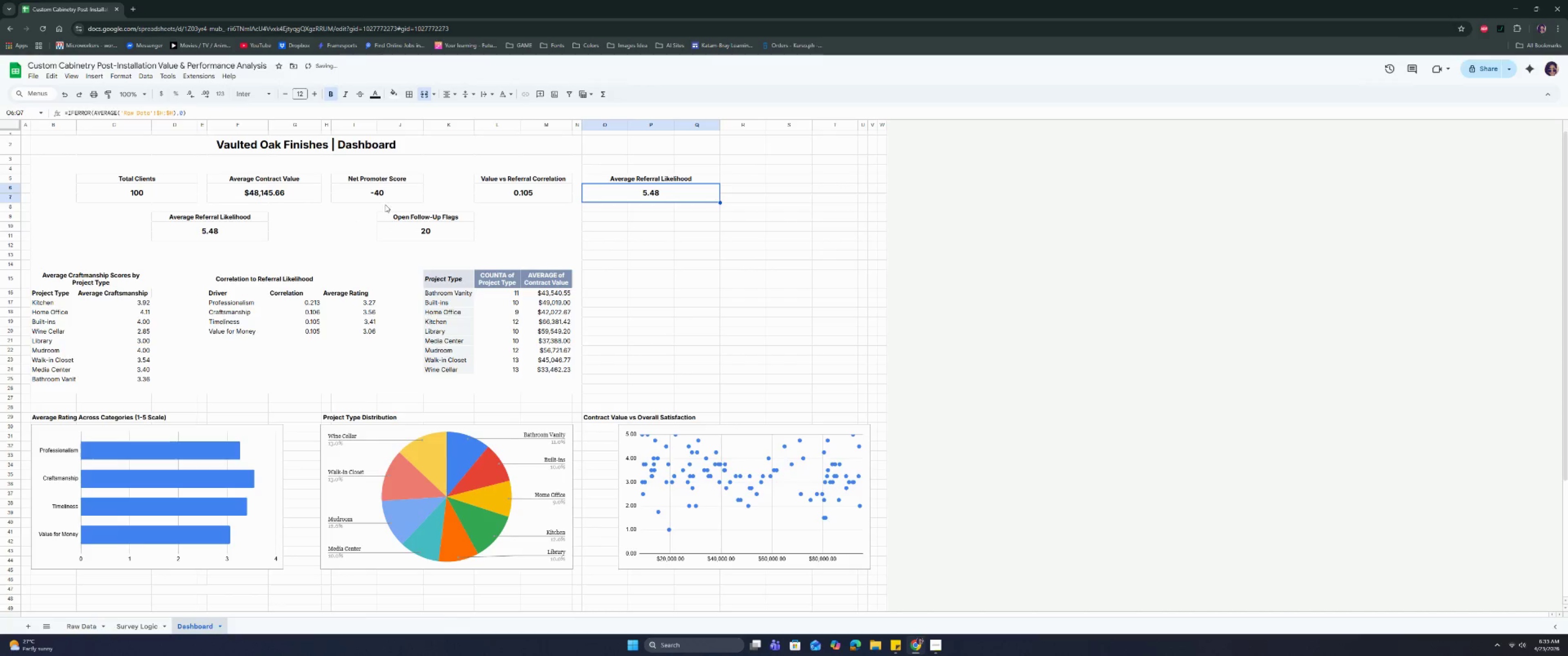 
left_click([637, 174])
 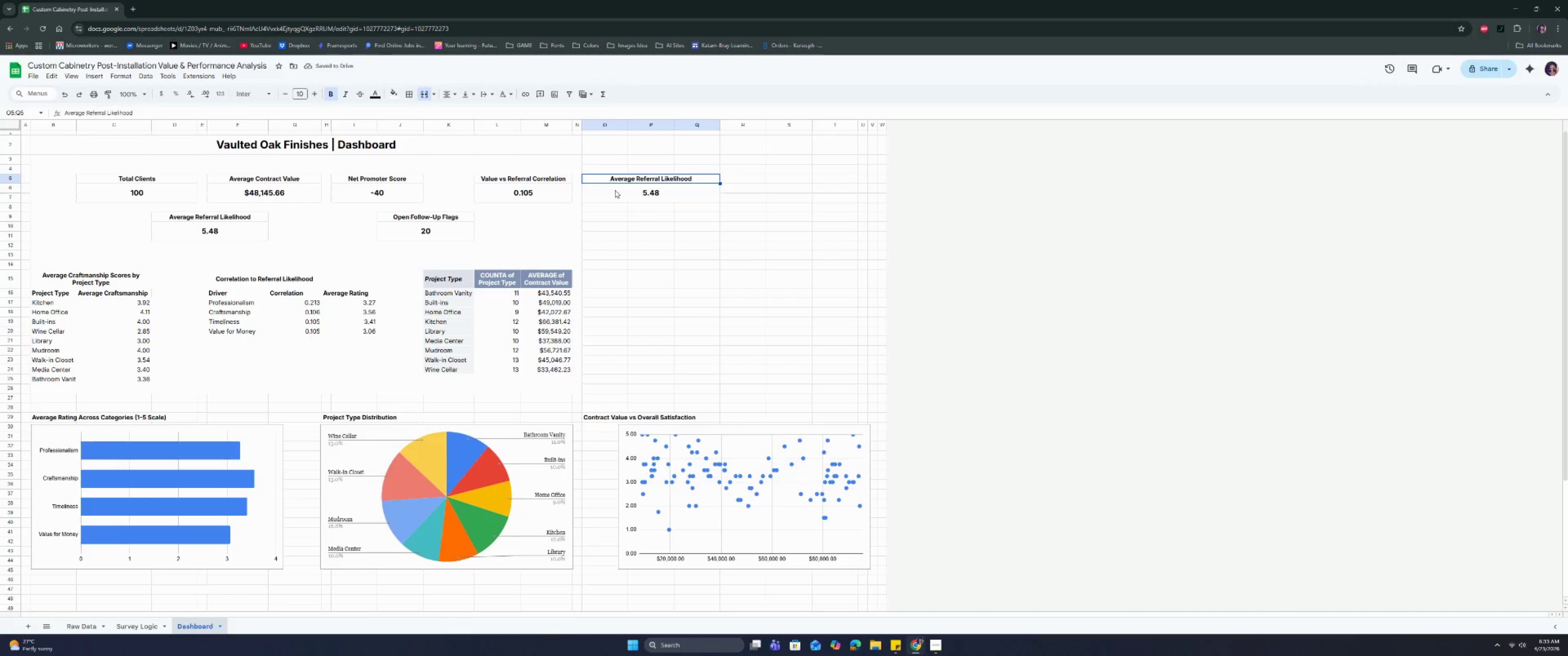 
left_click([615, 200])
 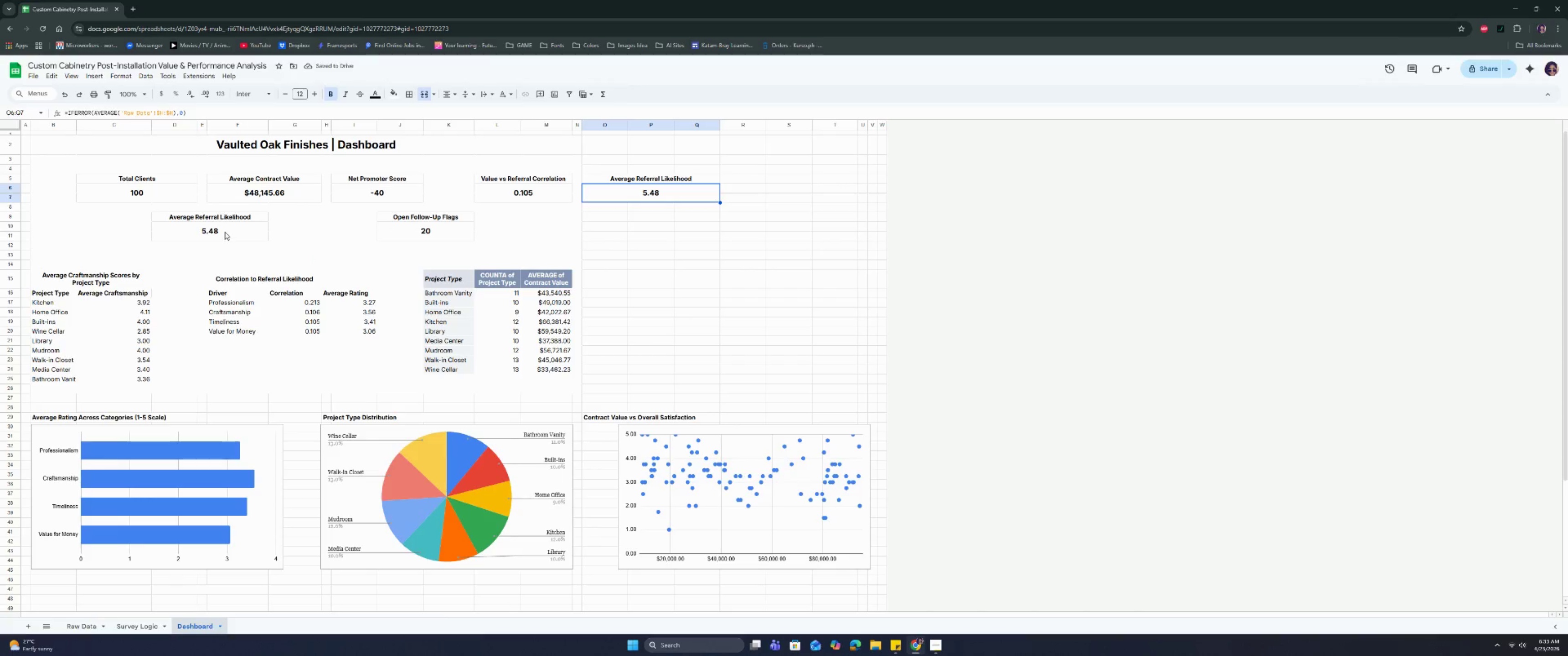 
left_click_drag(start_coordinate=[224, 219], to_coordinate=[227, 239])
 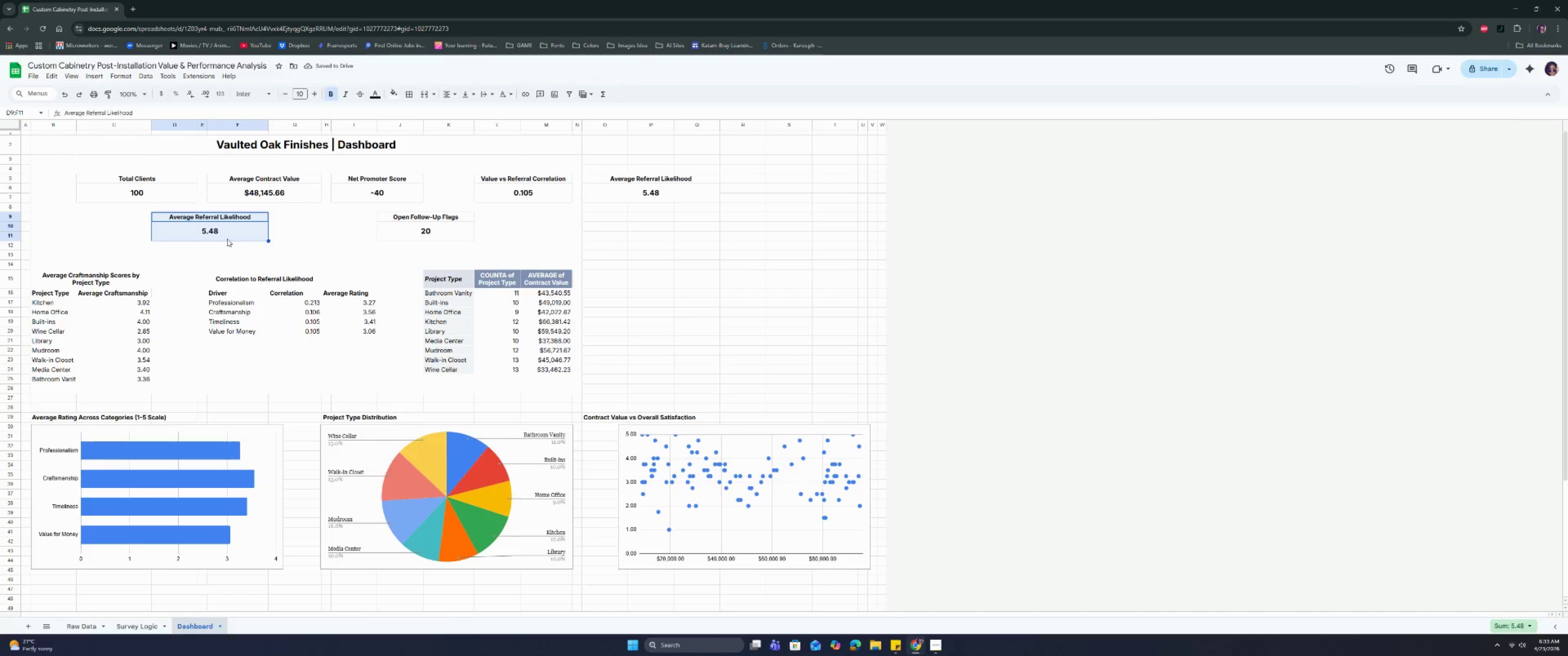 
key(Backspace)
 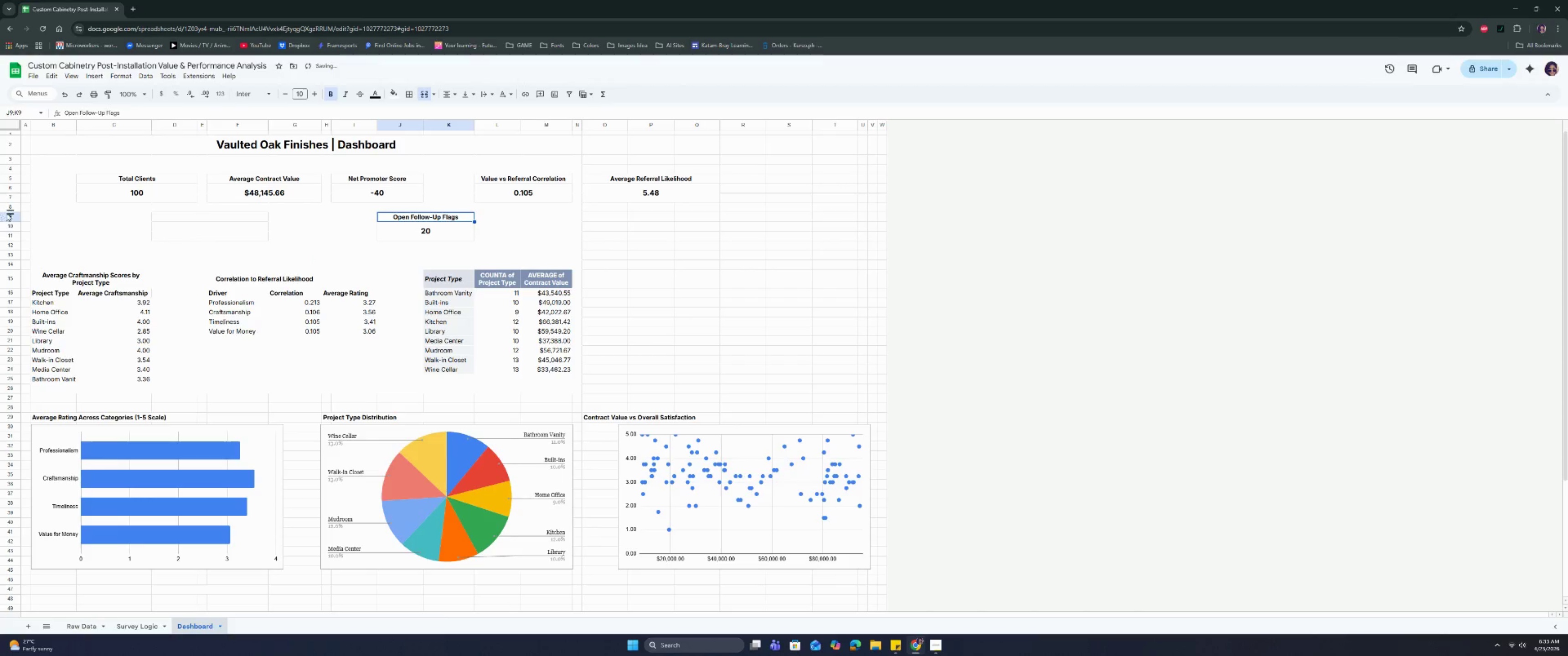 
left_click_drag(start_coordinate=[9, 217], to_coordinate=[8, 242])
 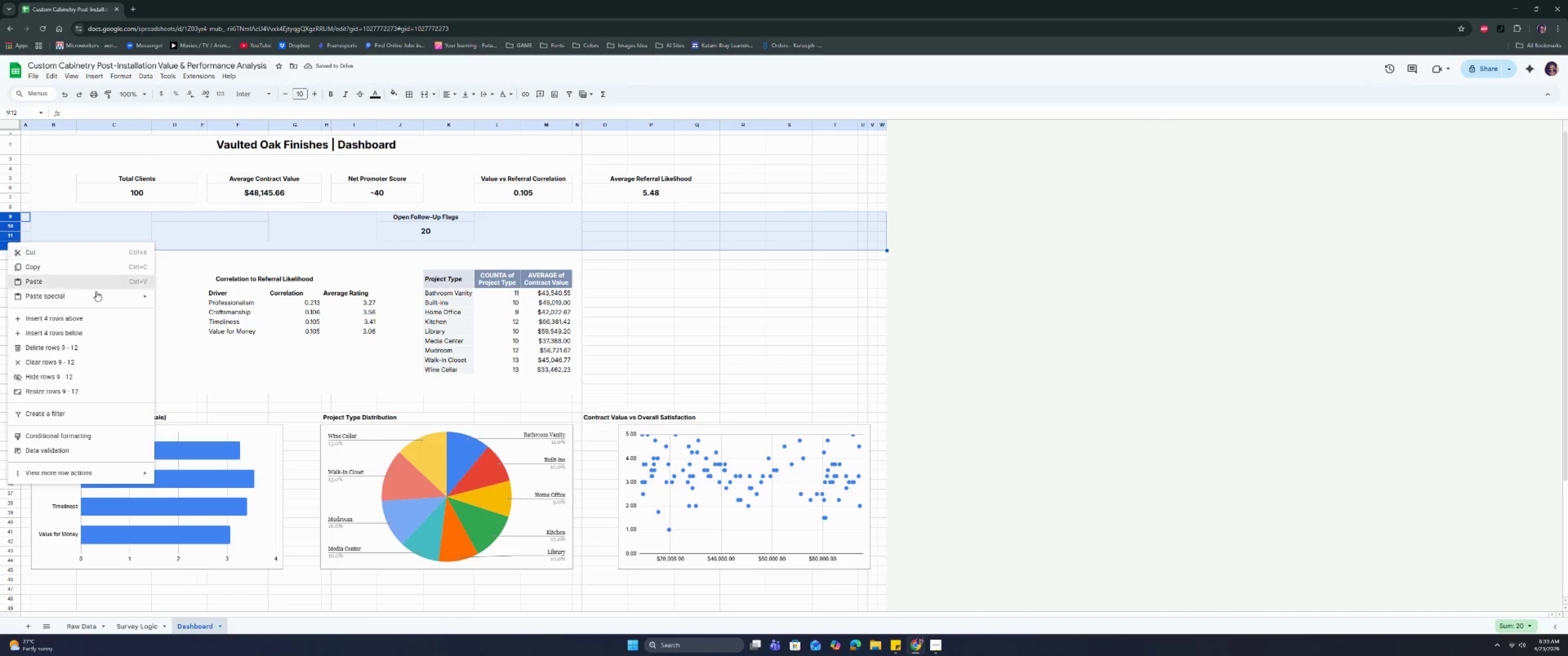 
left_click([8, 242])
 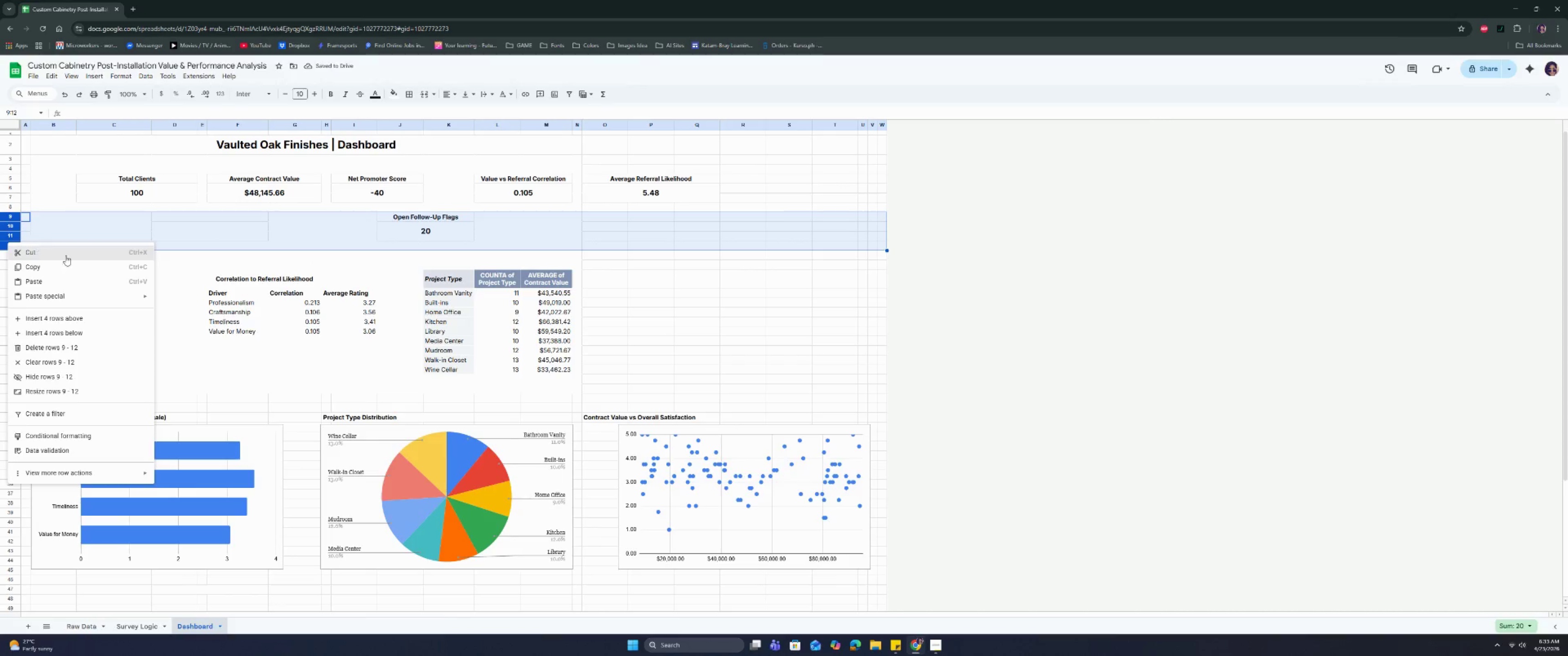 
right_click([8, 242])
 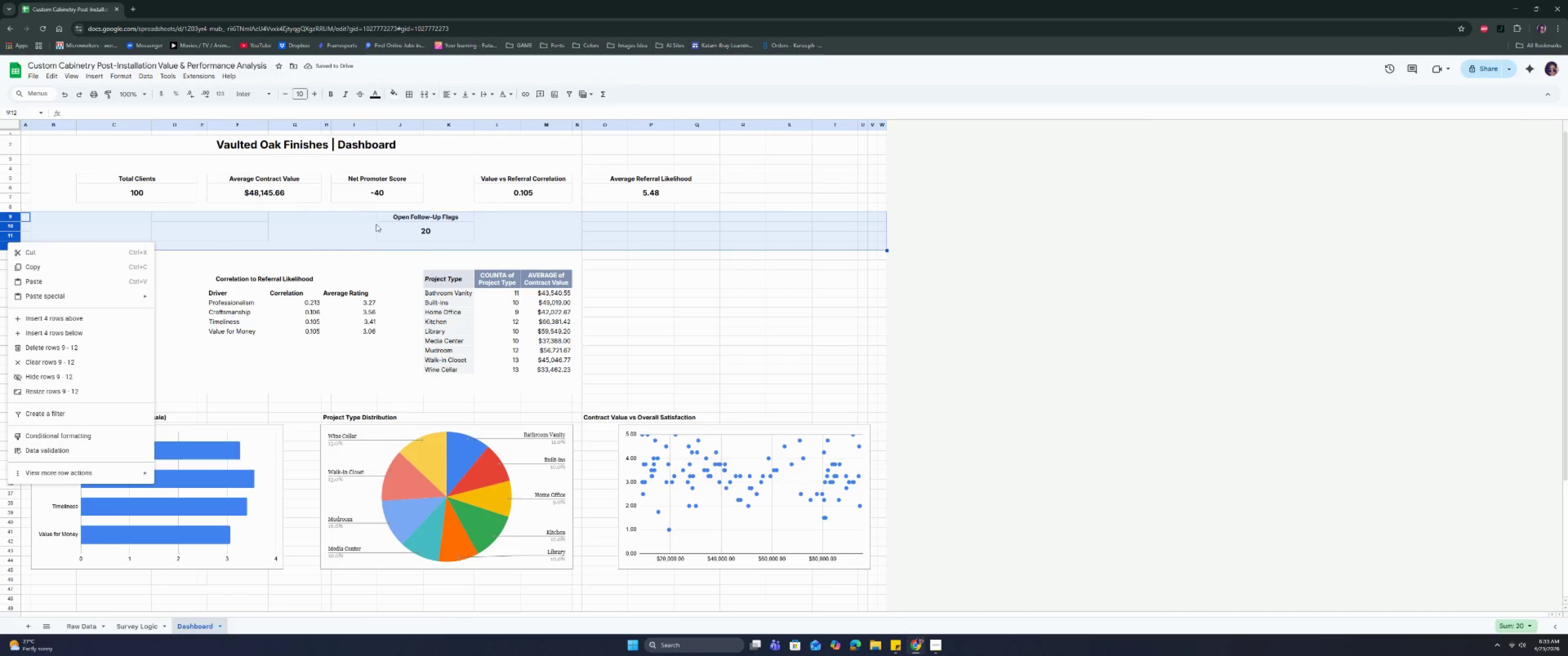 
left_click_drag(start_coordinate=[413, 215], to_coordinate=[413, 230])
 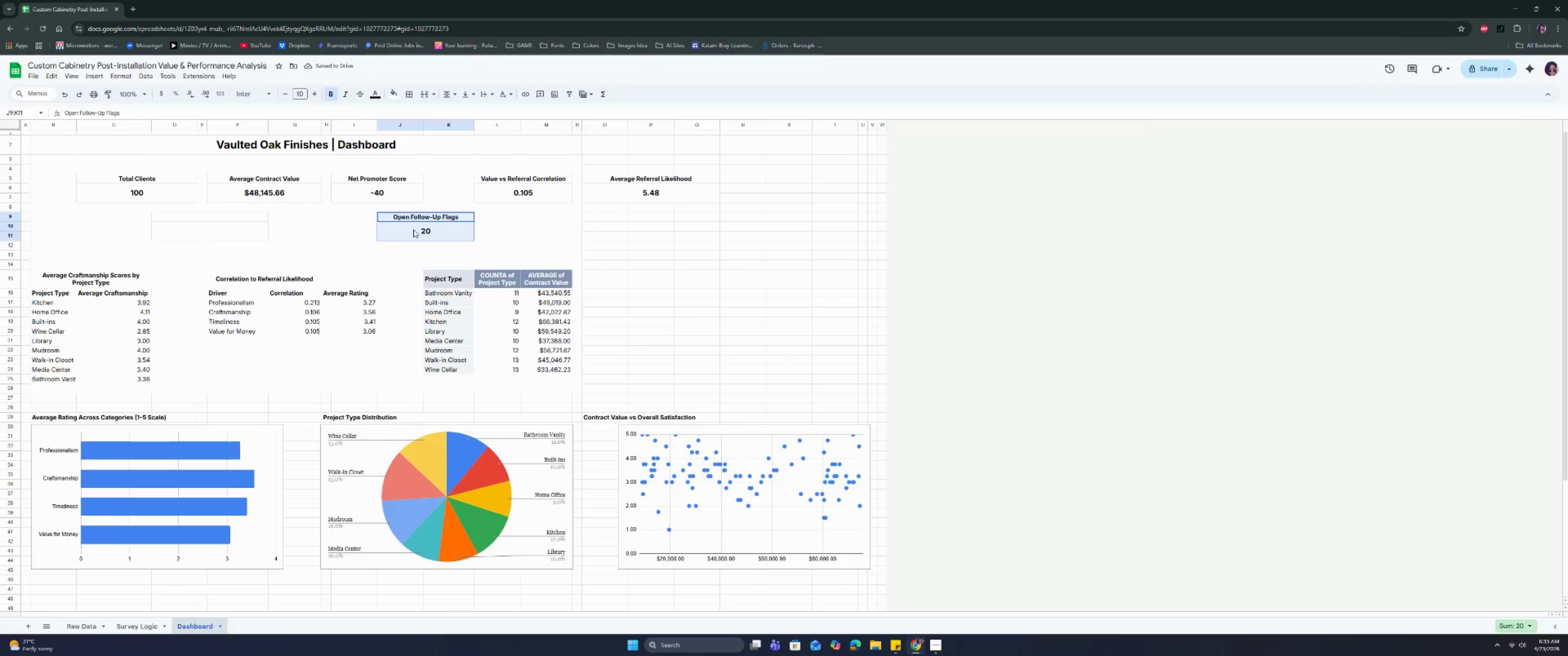 
key(Control+C)
 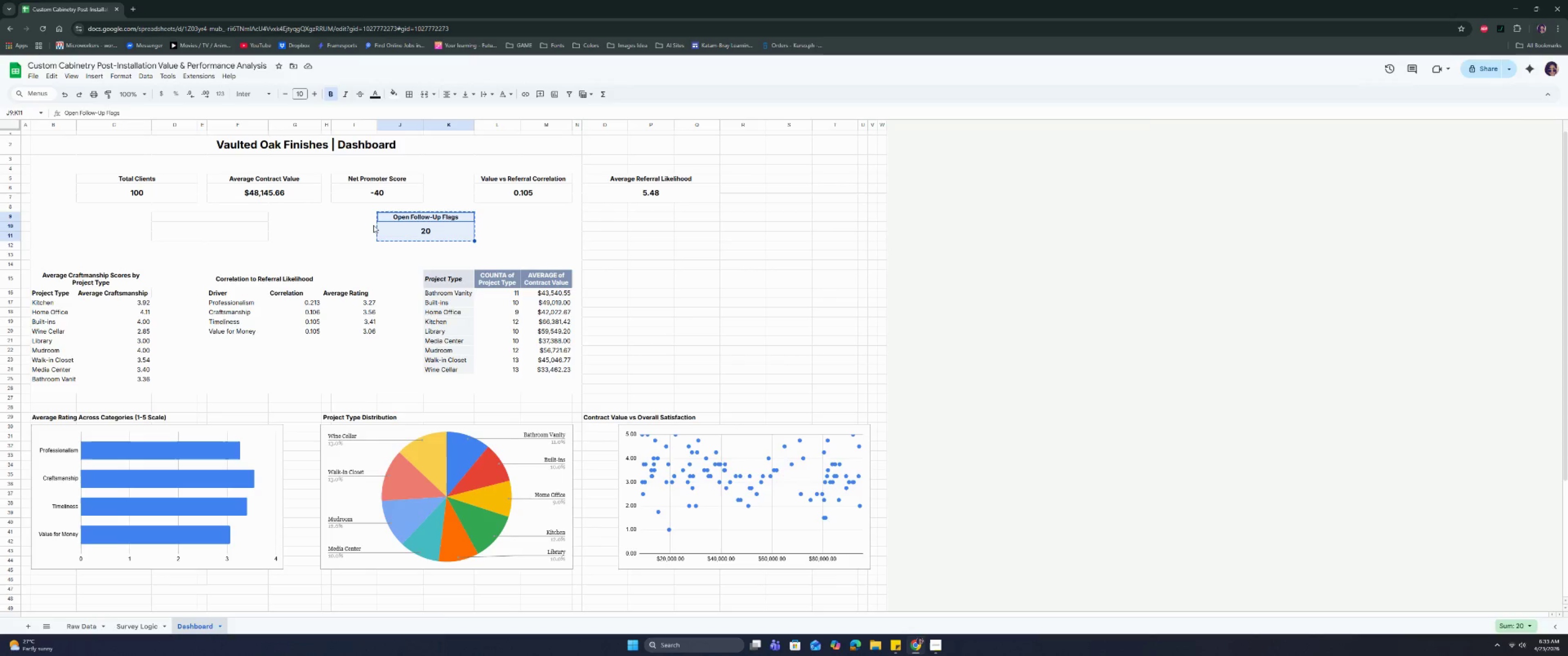 
key(Control+C)
 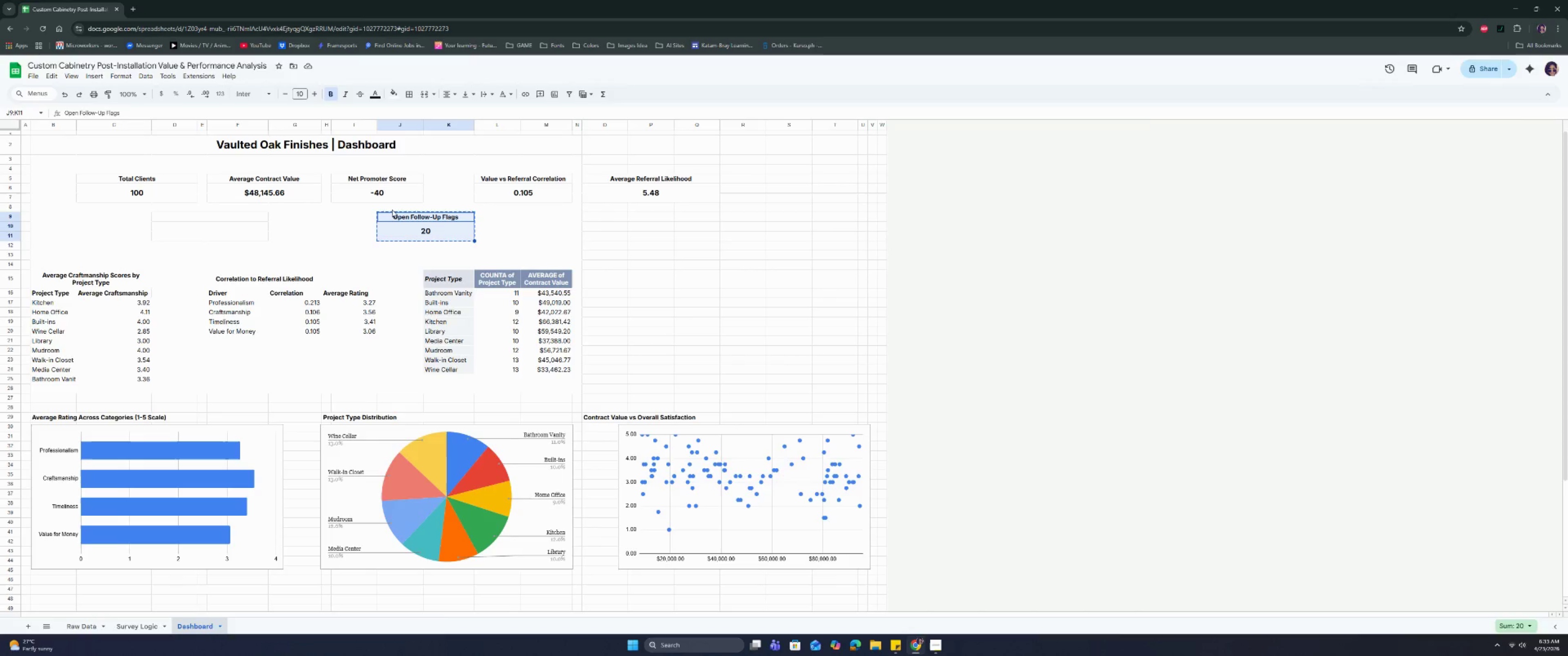 
key(Control+C)
 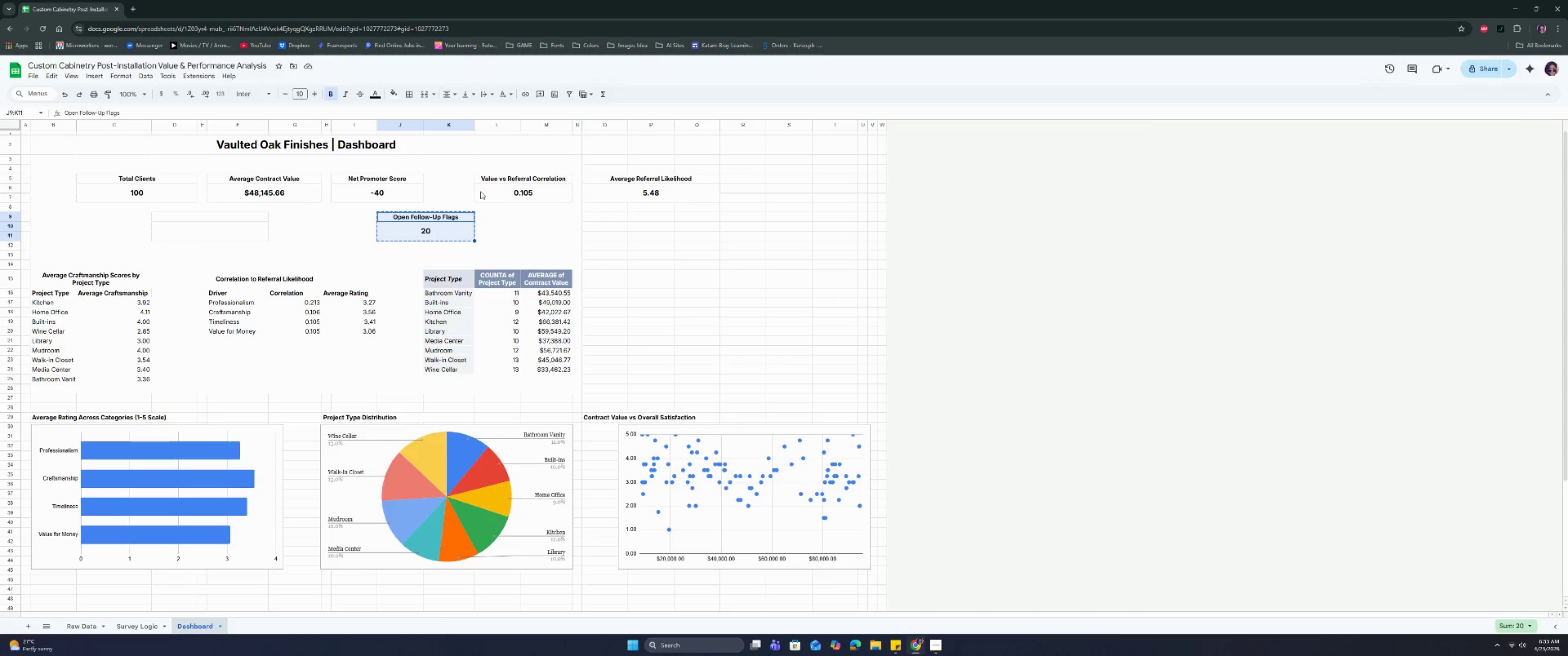 
key(Control+C)
 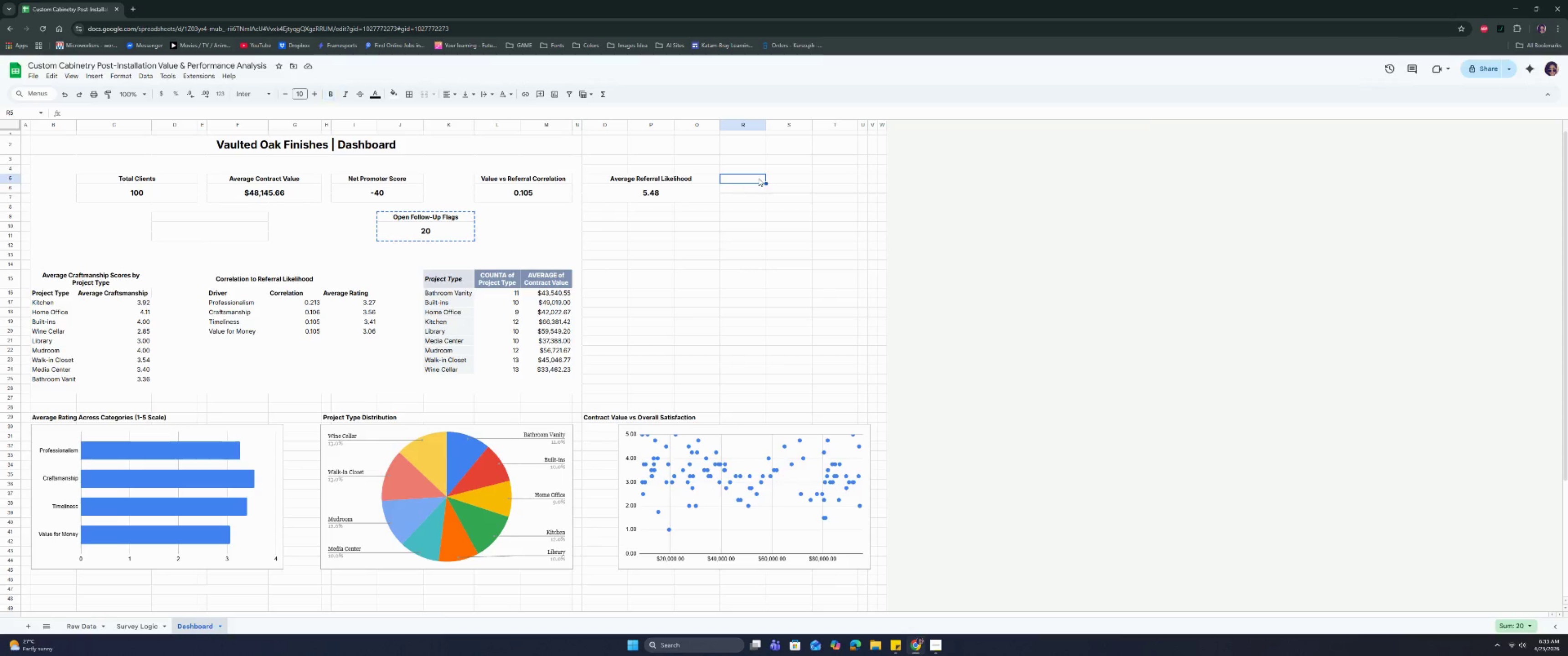 
double_click([775, 179])
 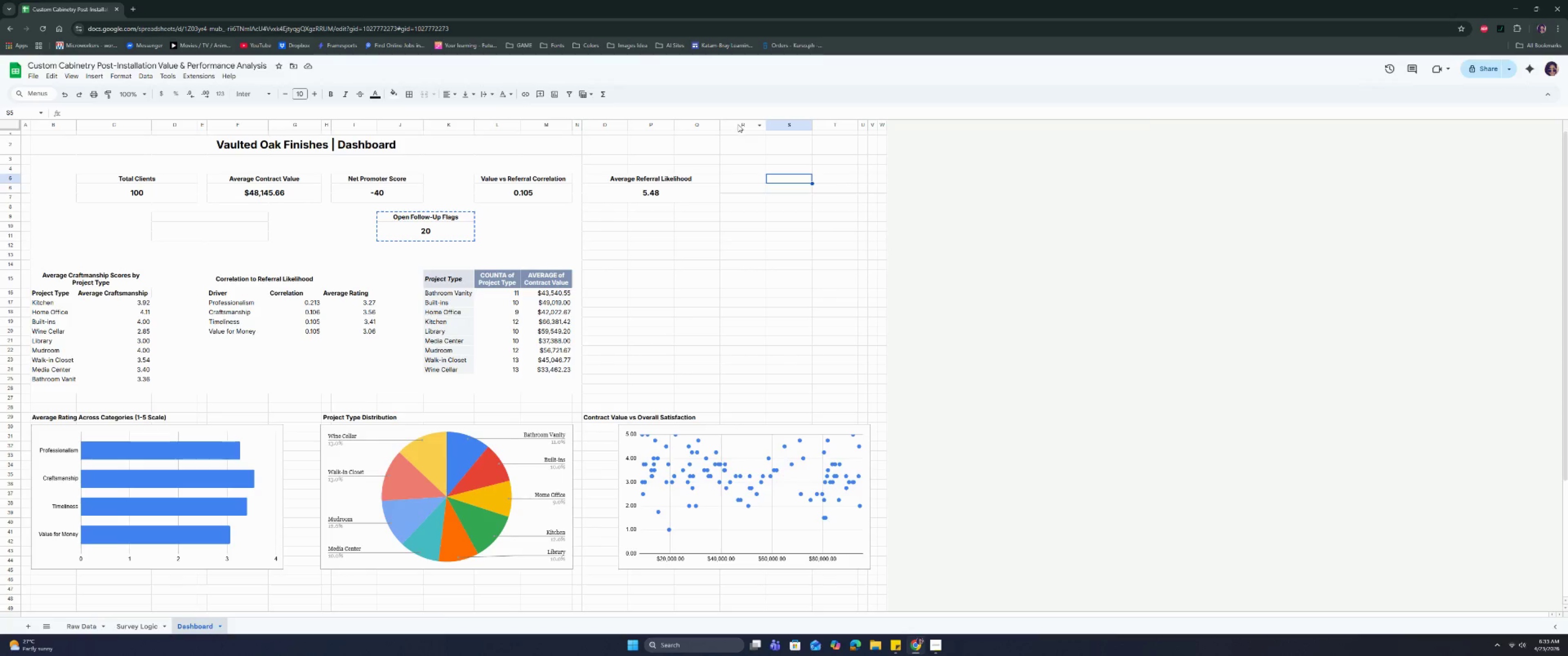 
left_click([738, 125])
 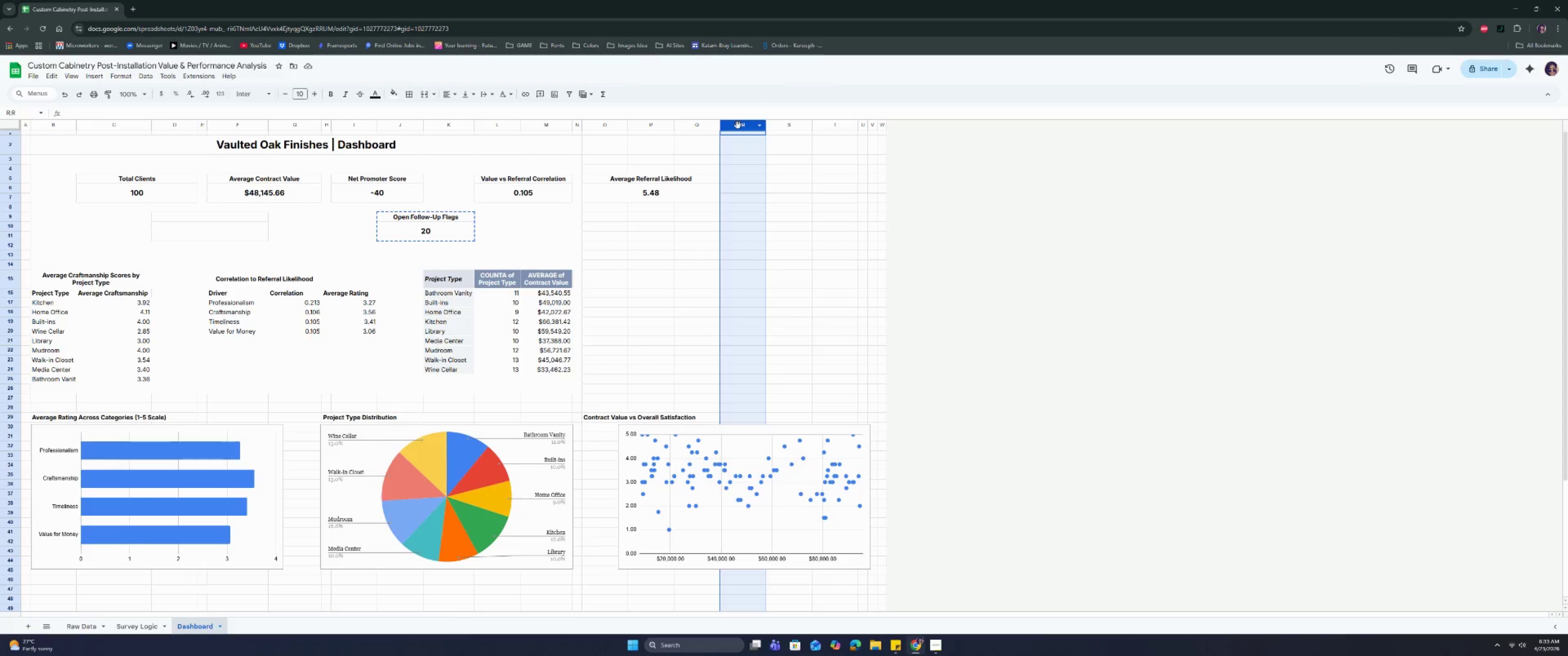 
right_click([738, 125])
 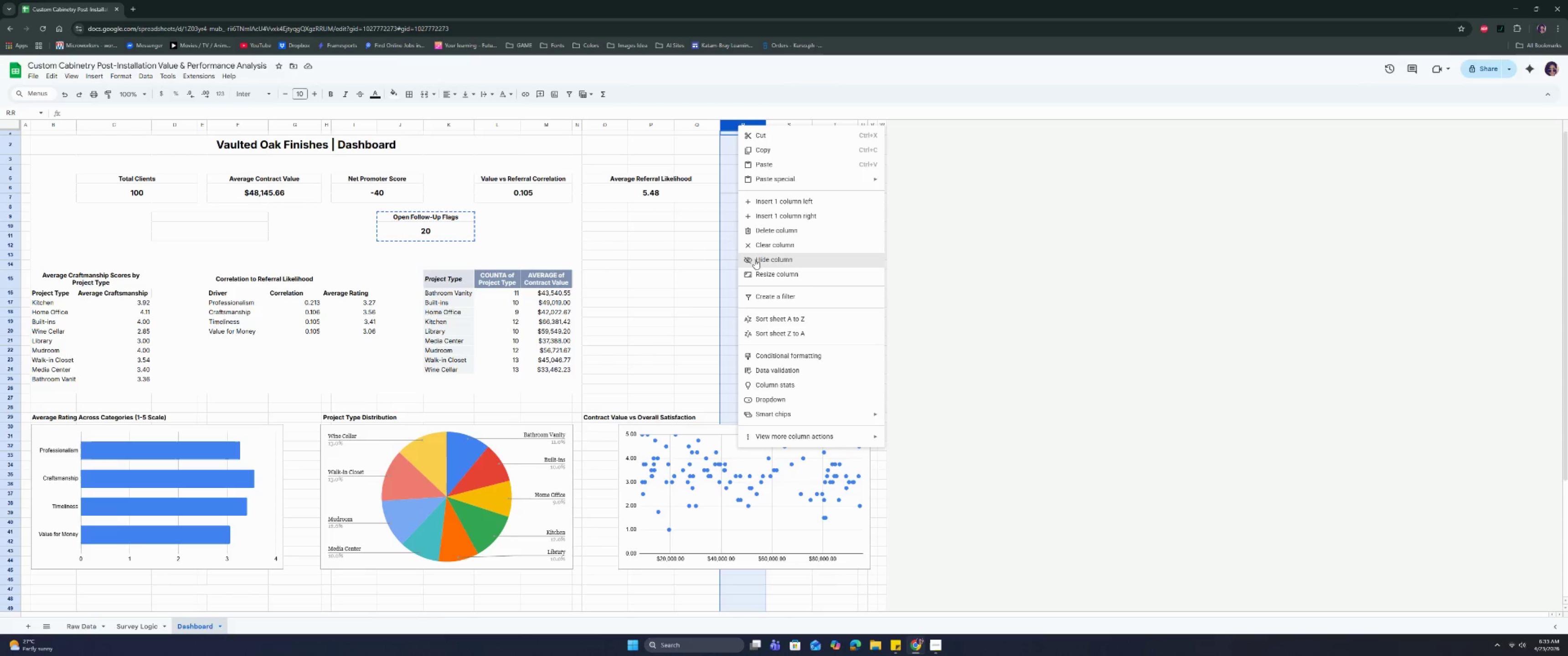 
left_click([758, 270])
 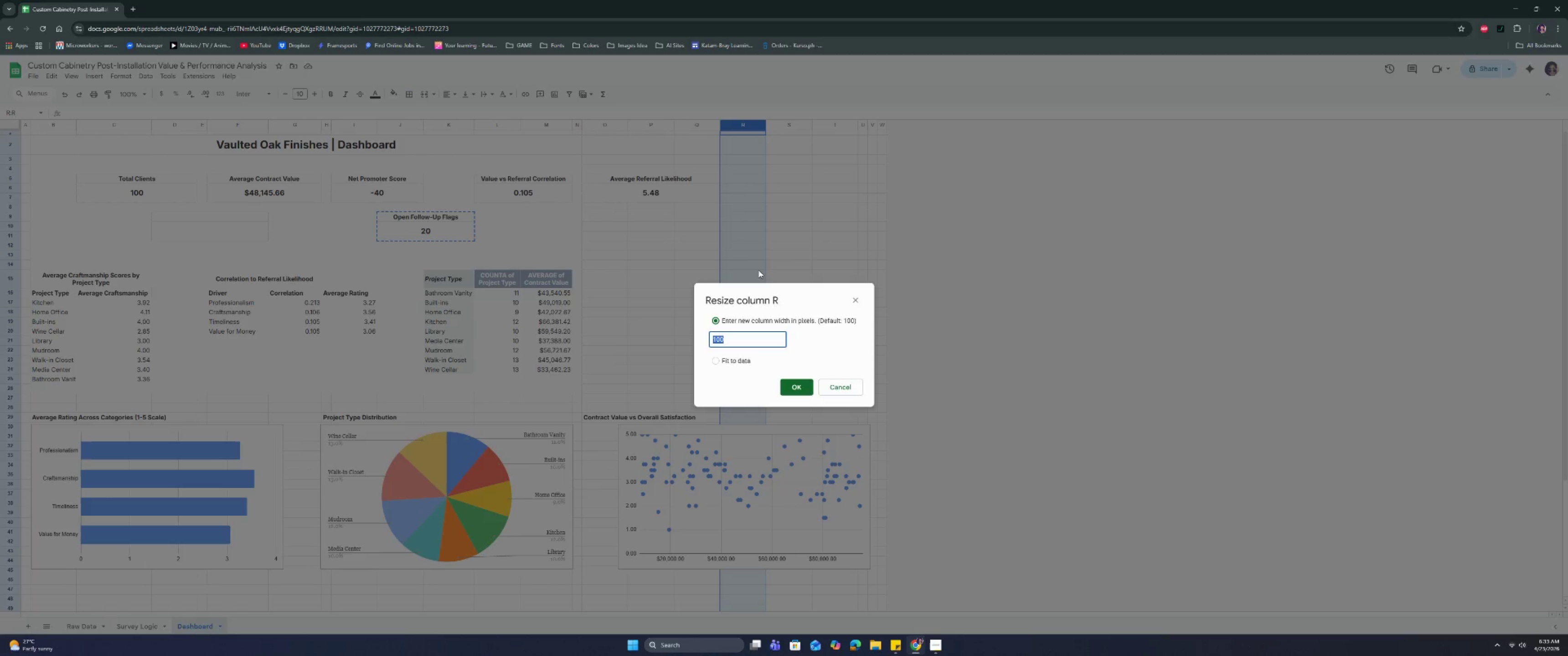 
type(20)
 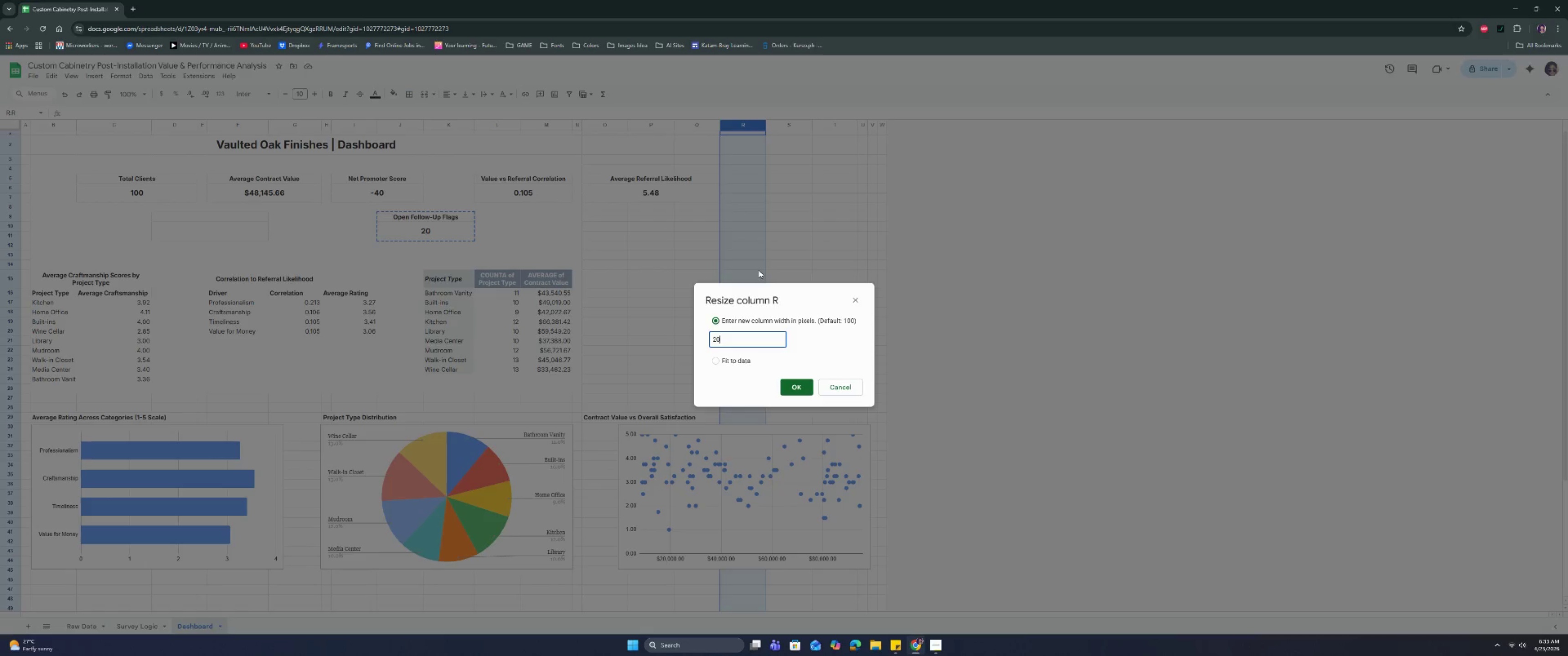 
key(Enter)
 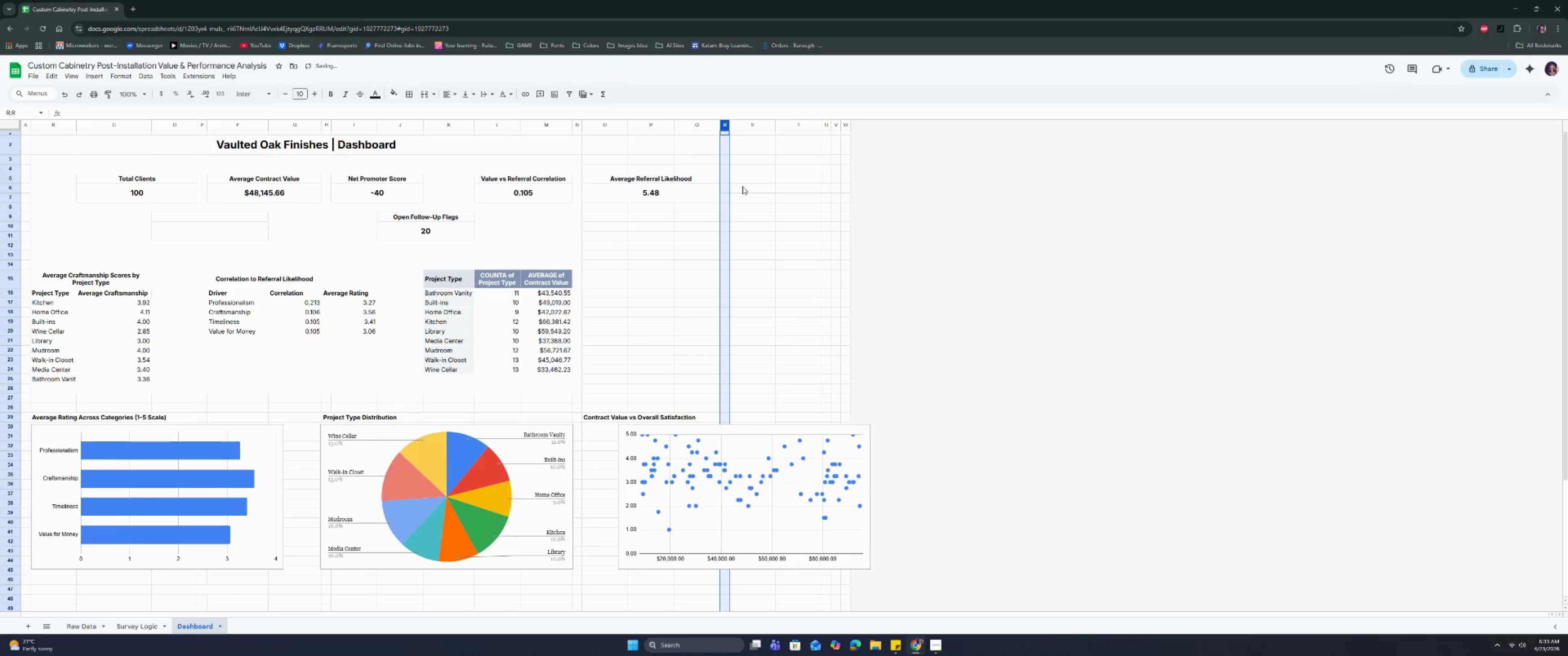 
left_click([752, 178])
 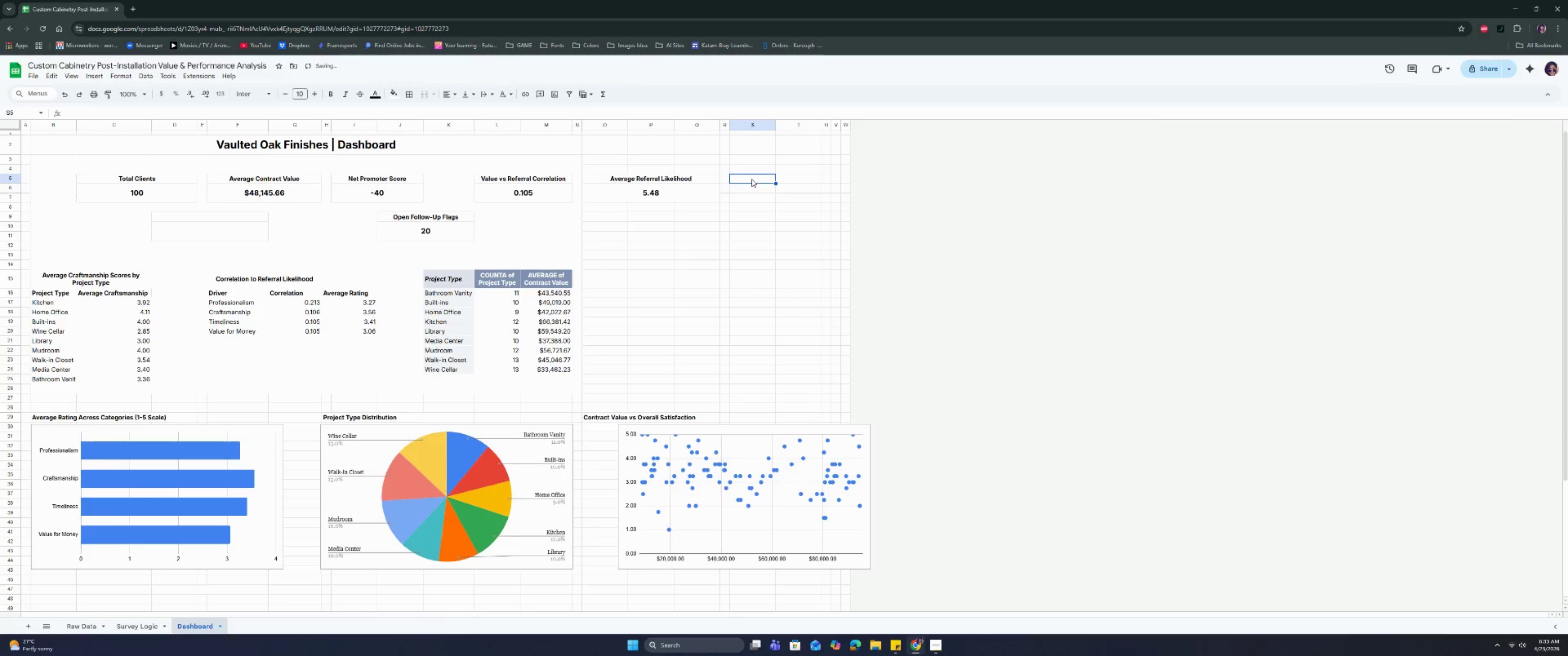 
key(Control+V)
 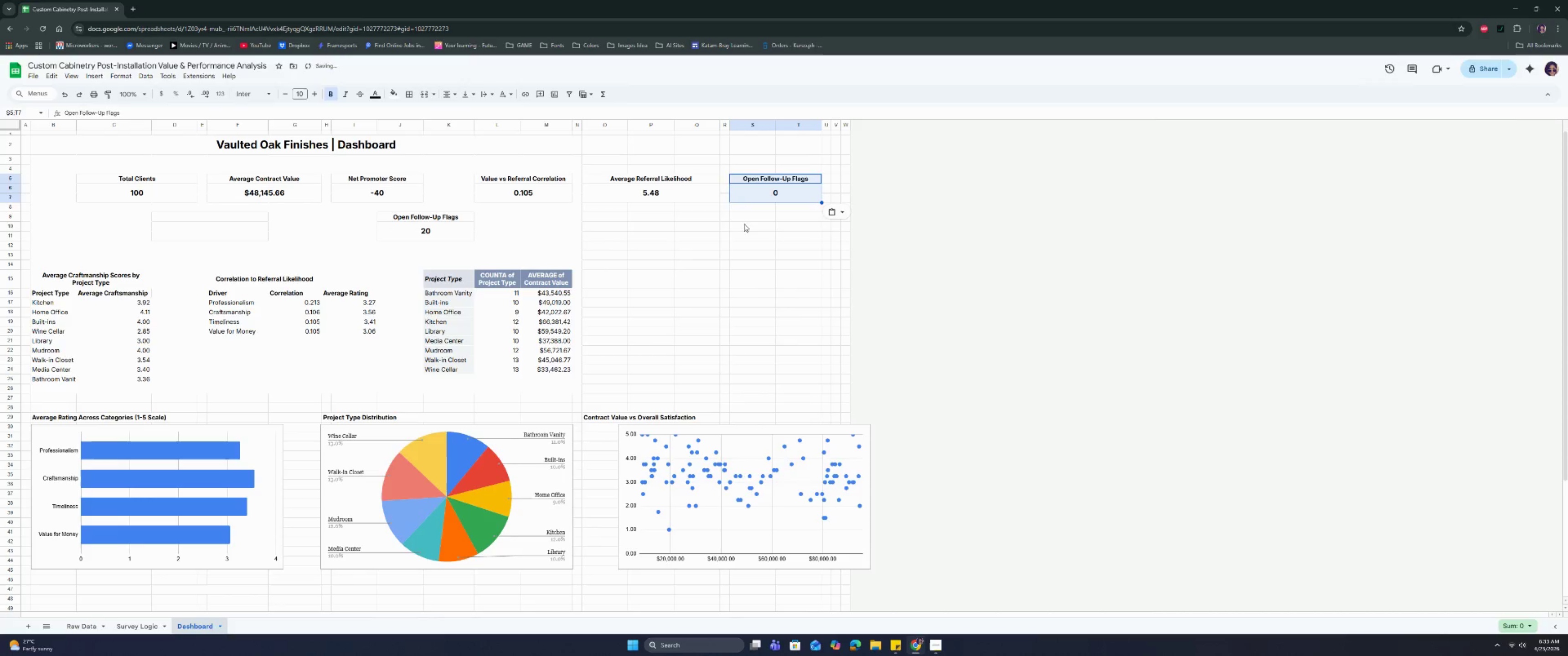 
left_click([744, 226])
 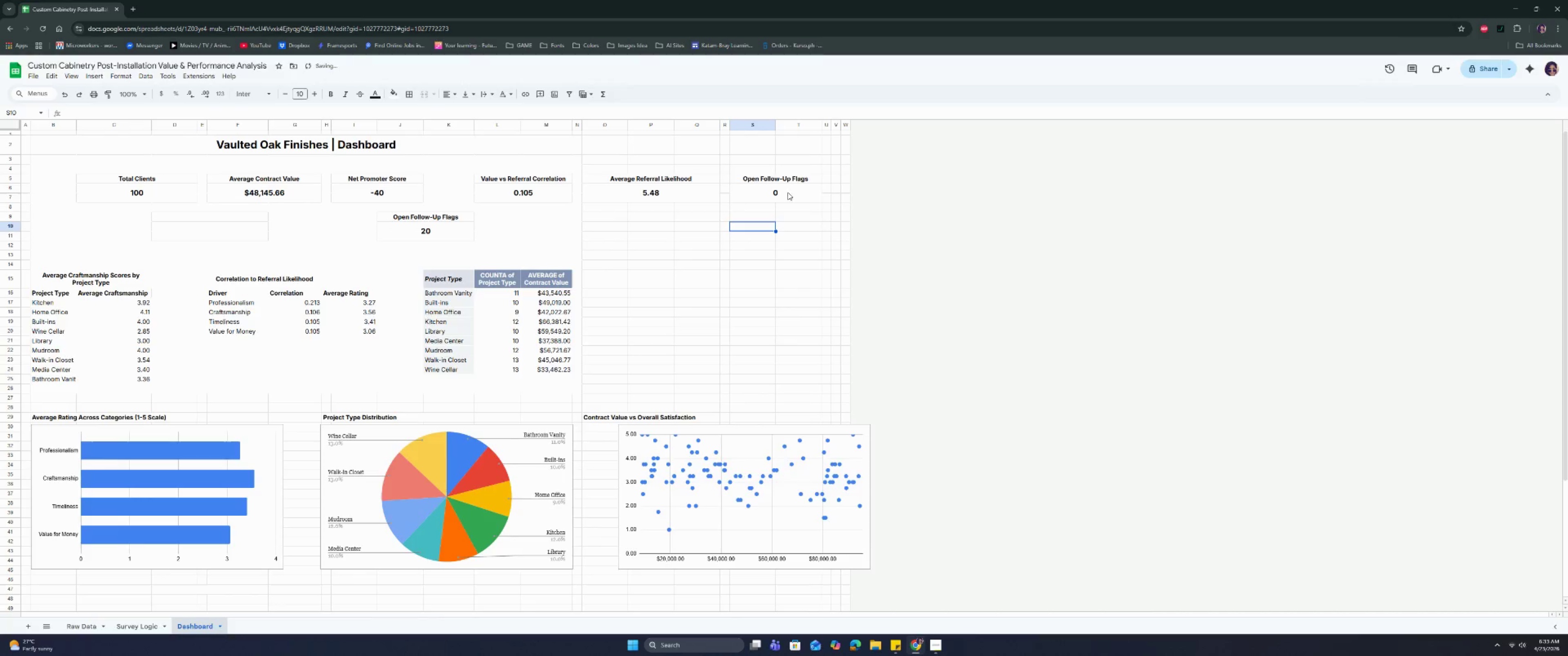 
double_click([788, 193])
 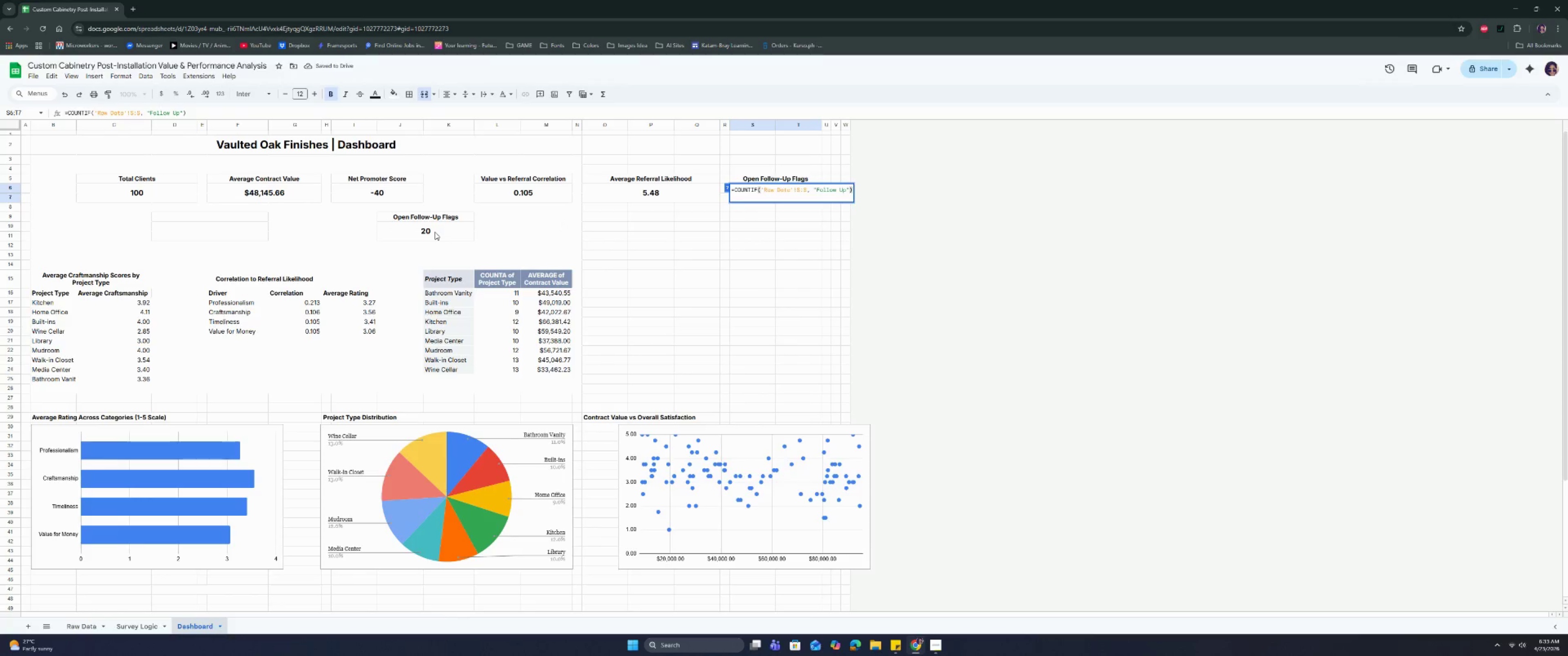 
double_click([435, 232])
 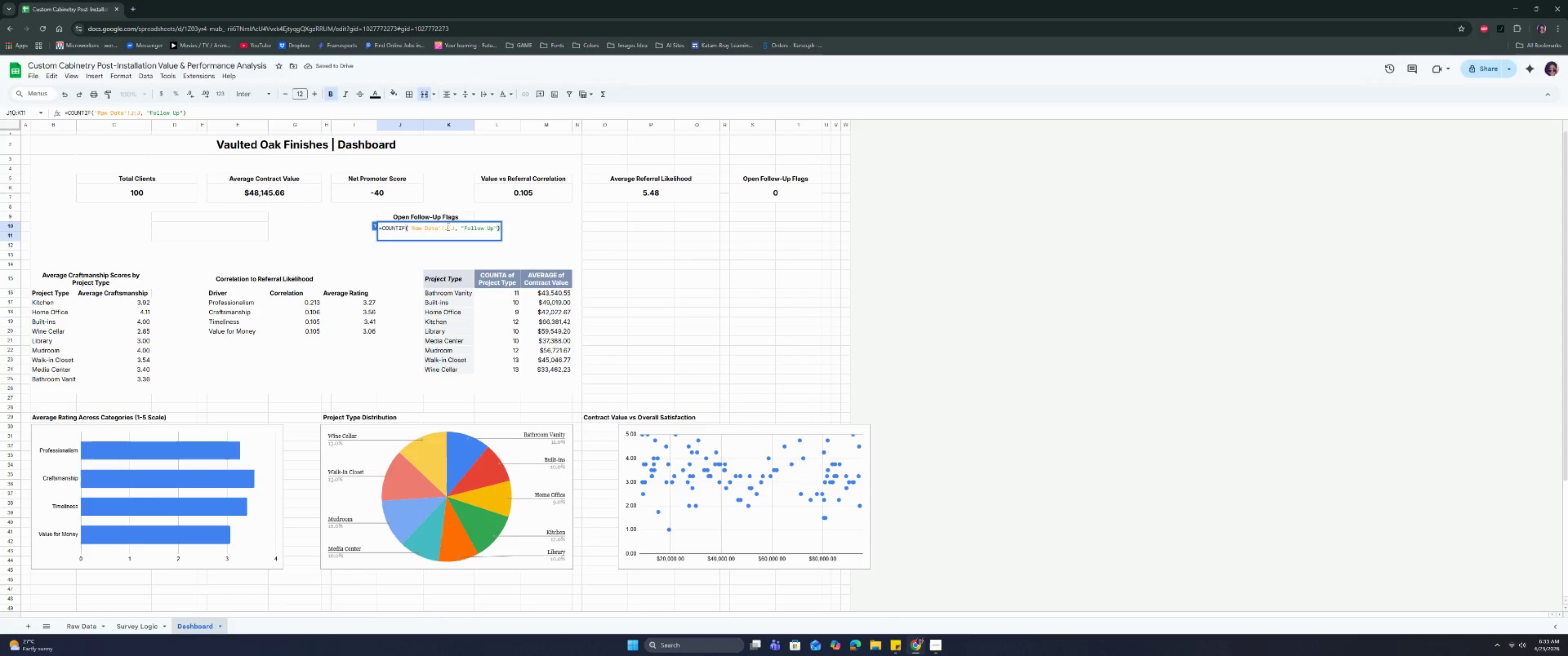 
left_click([444, 227])
 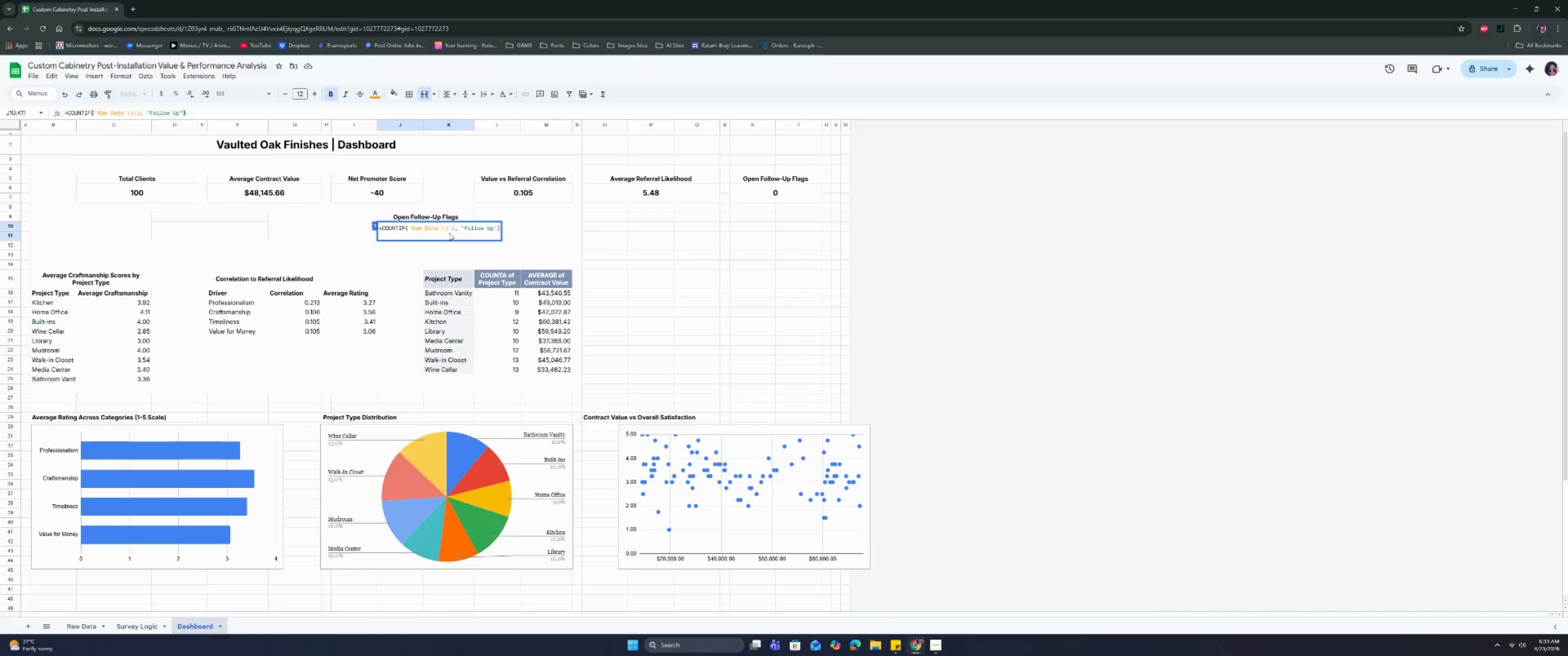 
key(Shift+ShiftRight)
 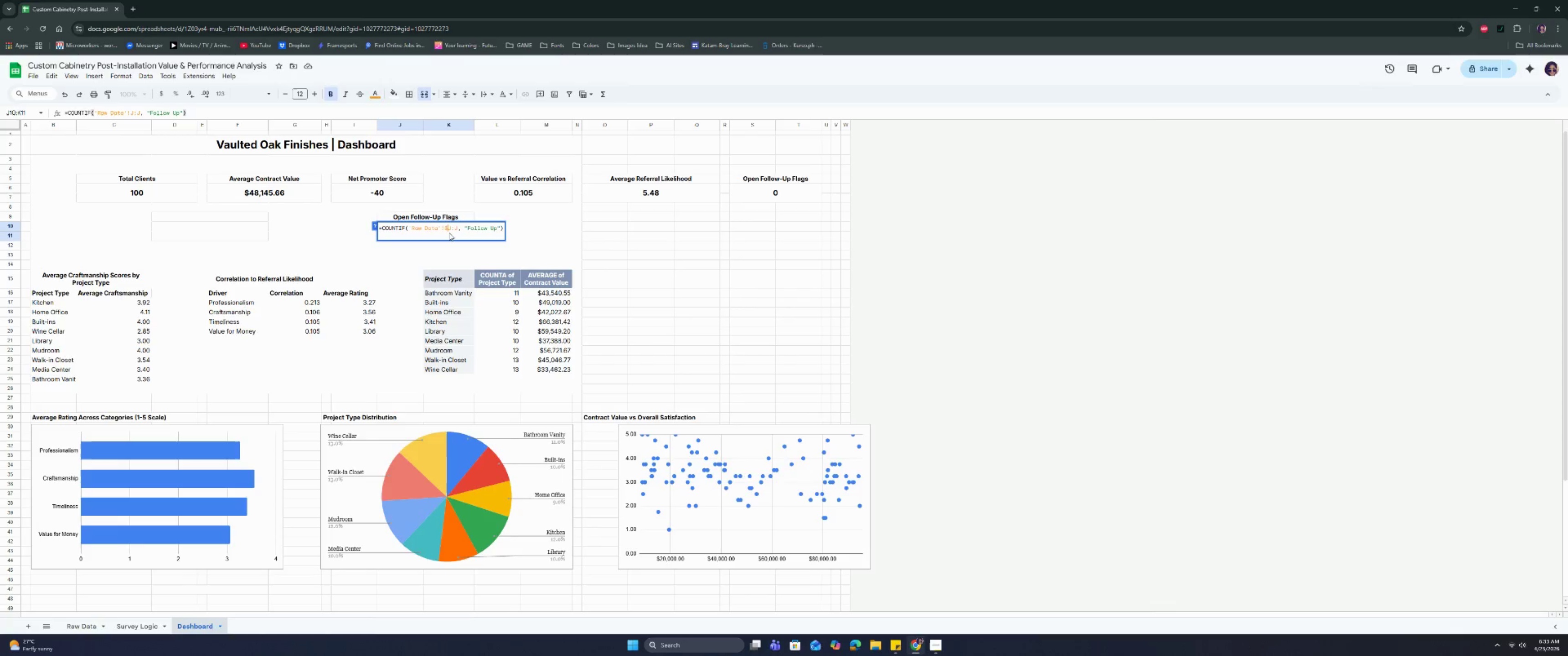 
key(Shift+4)
 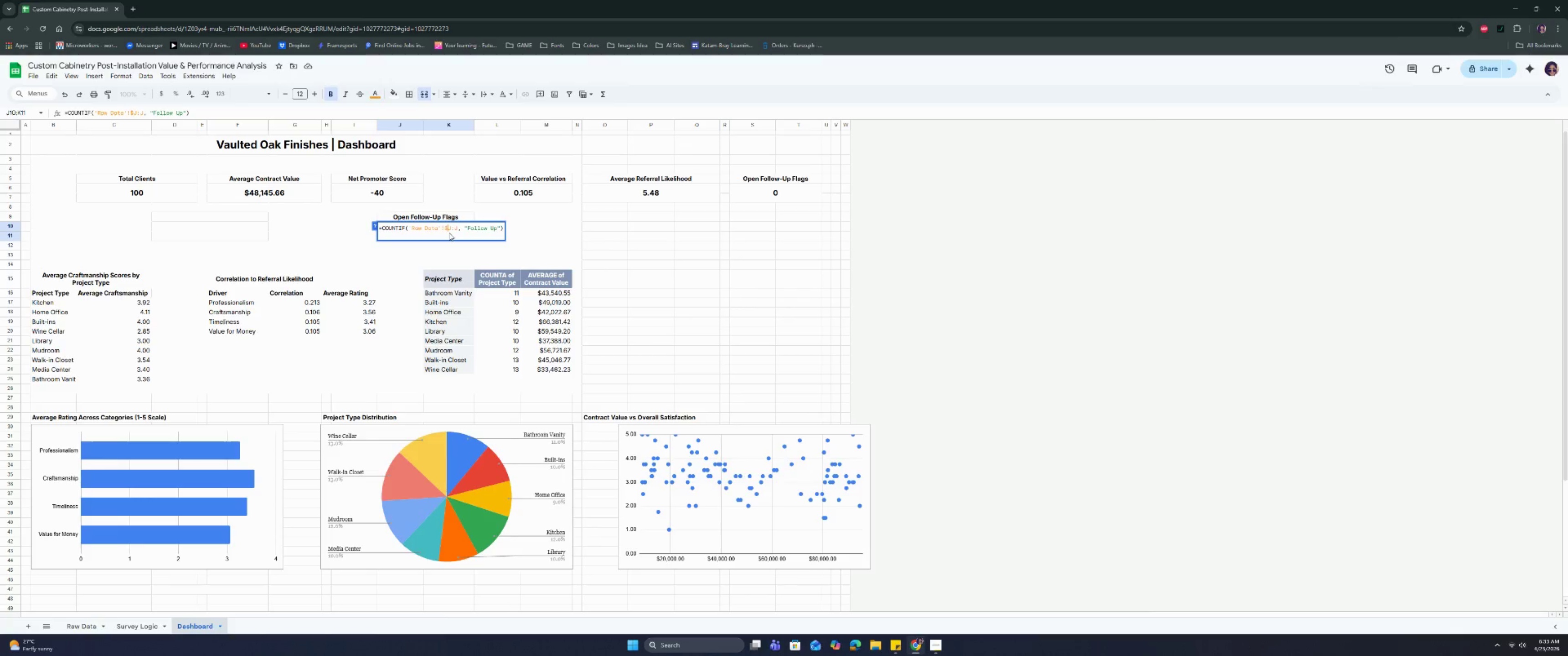 
key(ArrowRight)
 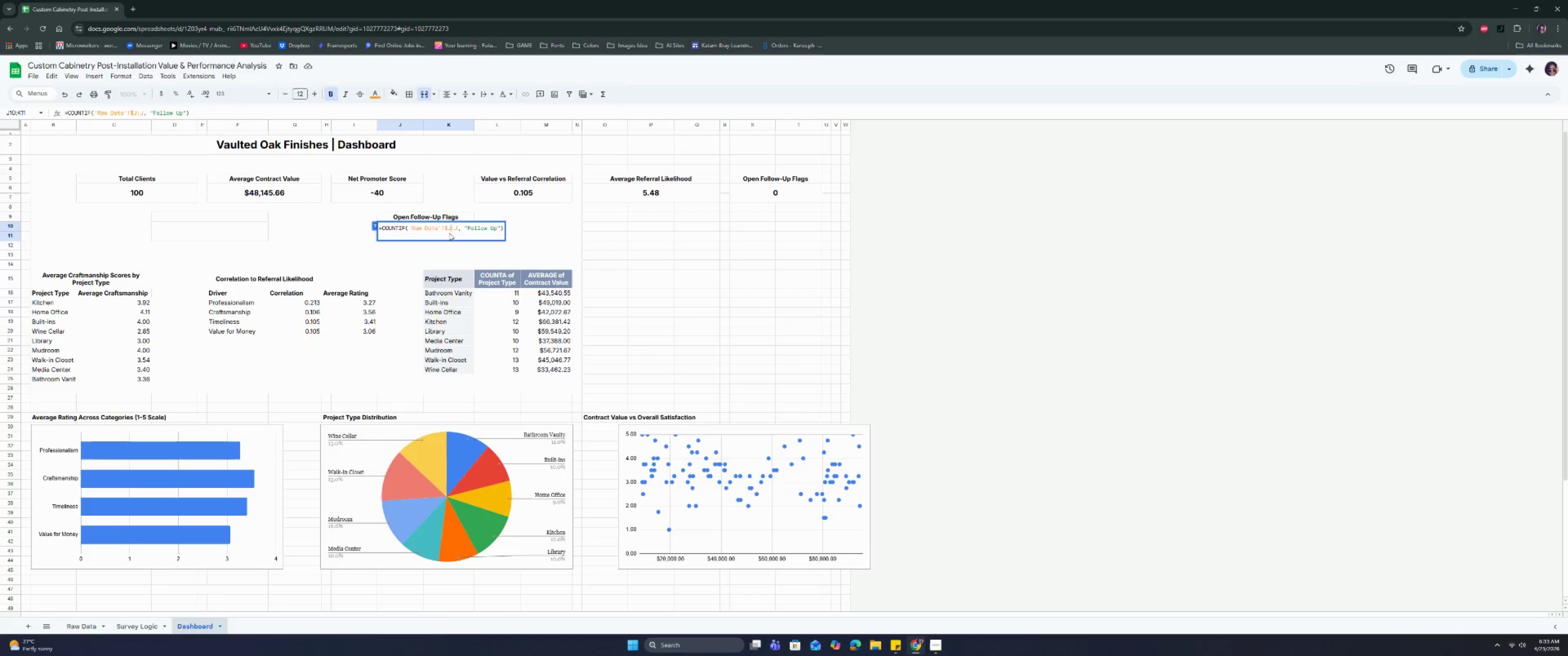 
key(ArrowRight)
 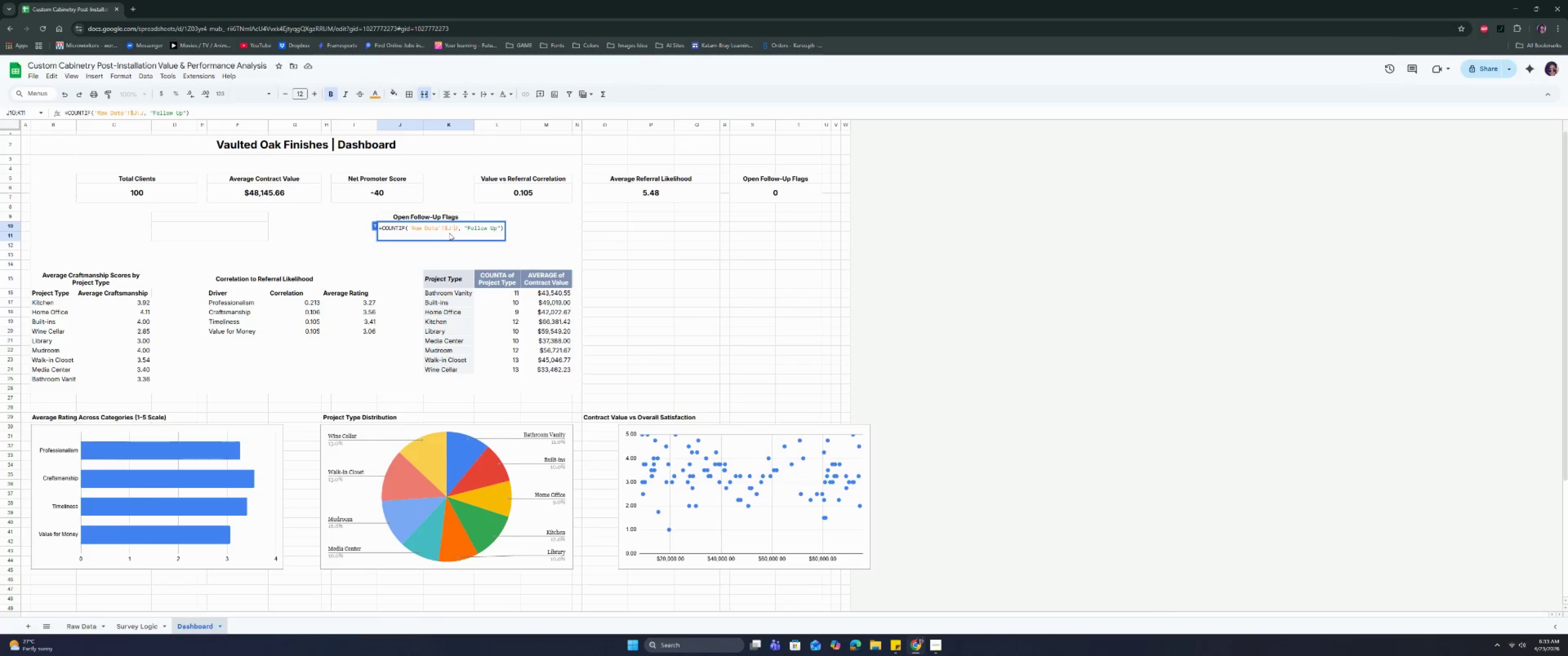 
hold_key(key=ShiftRight, duration=0.3)
 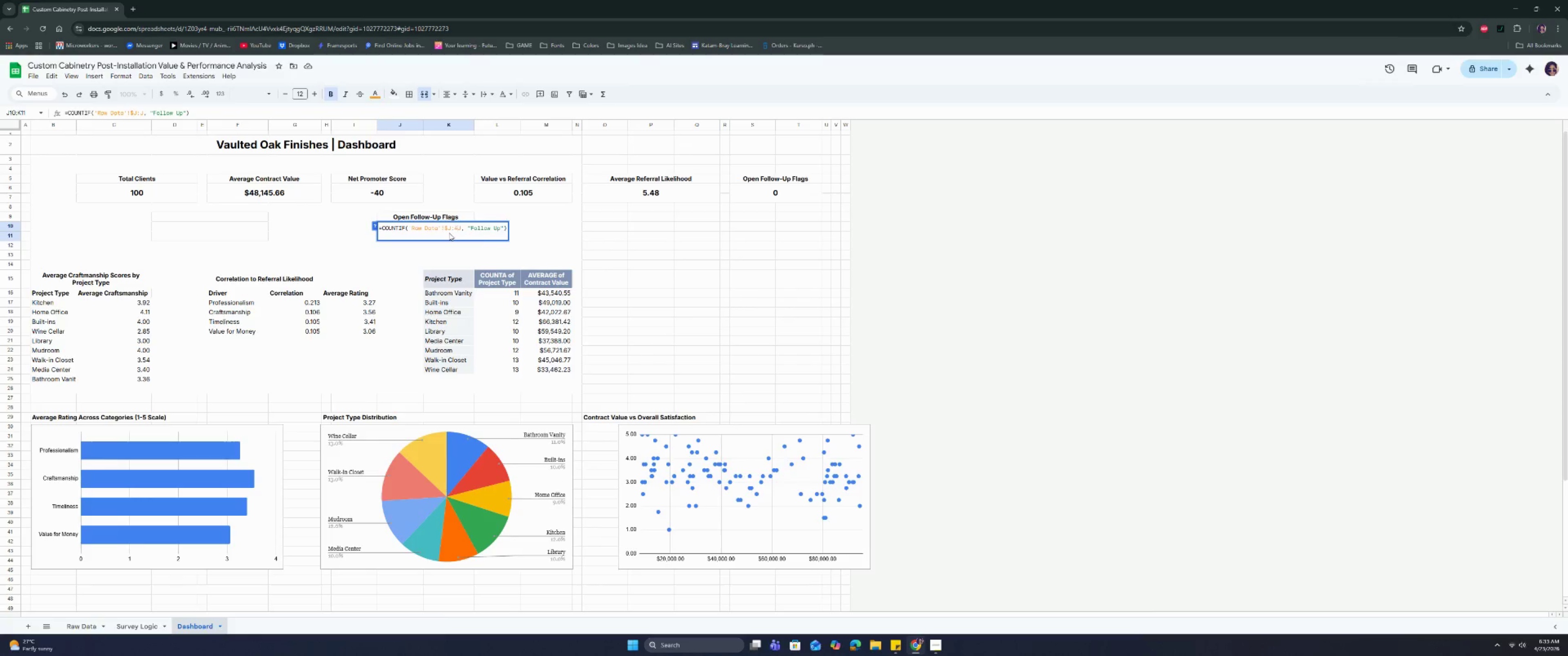 
key(4)
 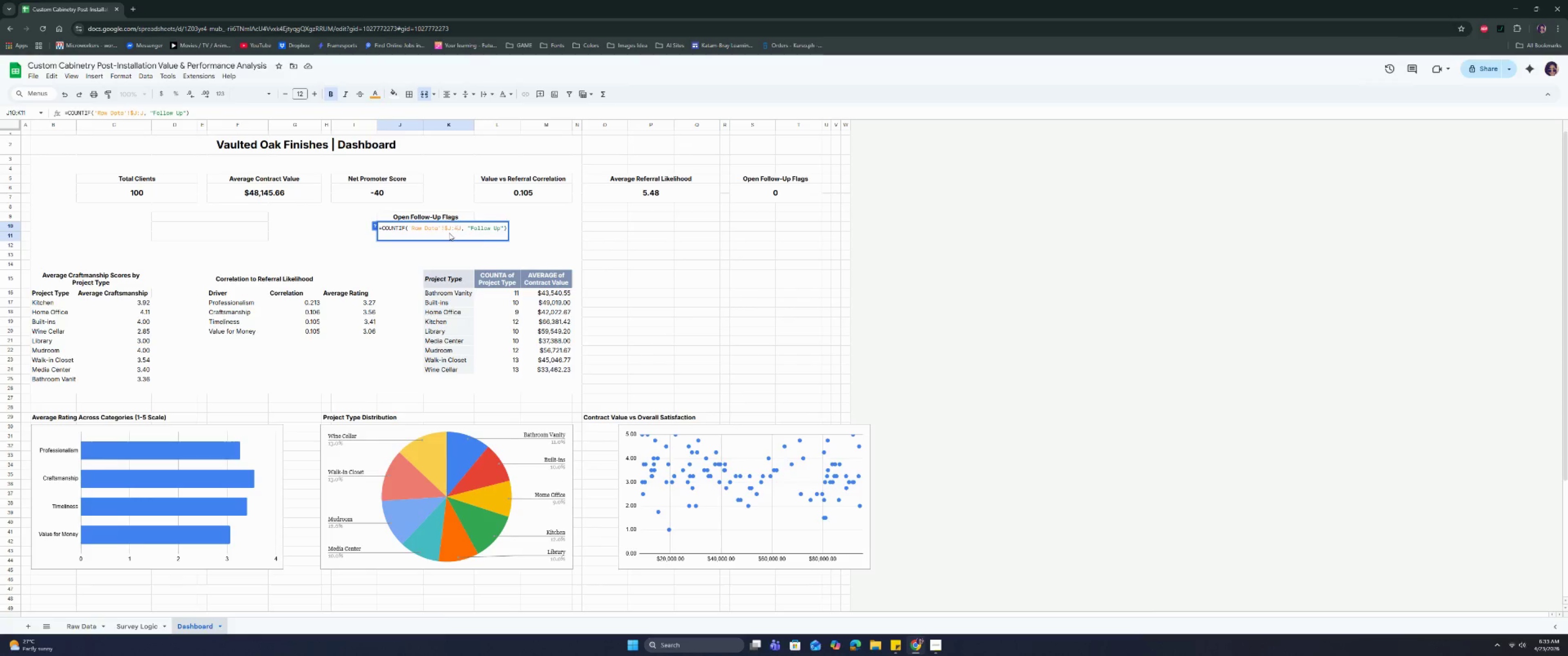 
key(Shift+ShiftRight)
 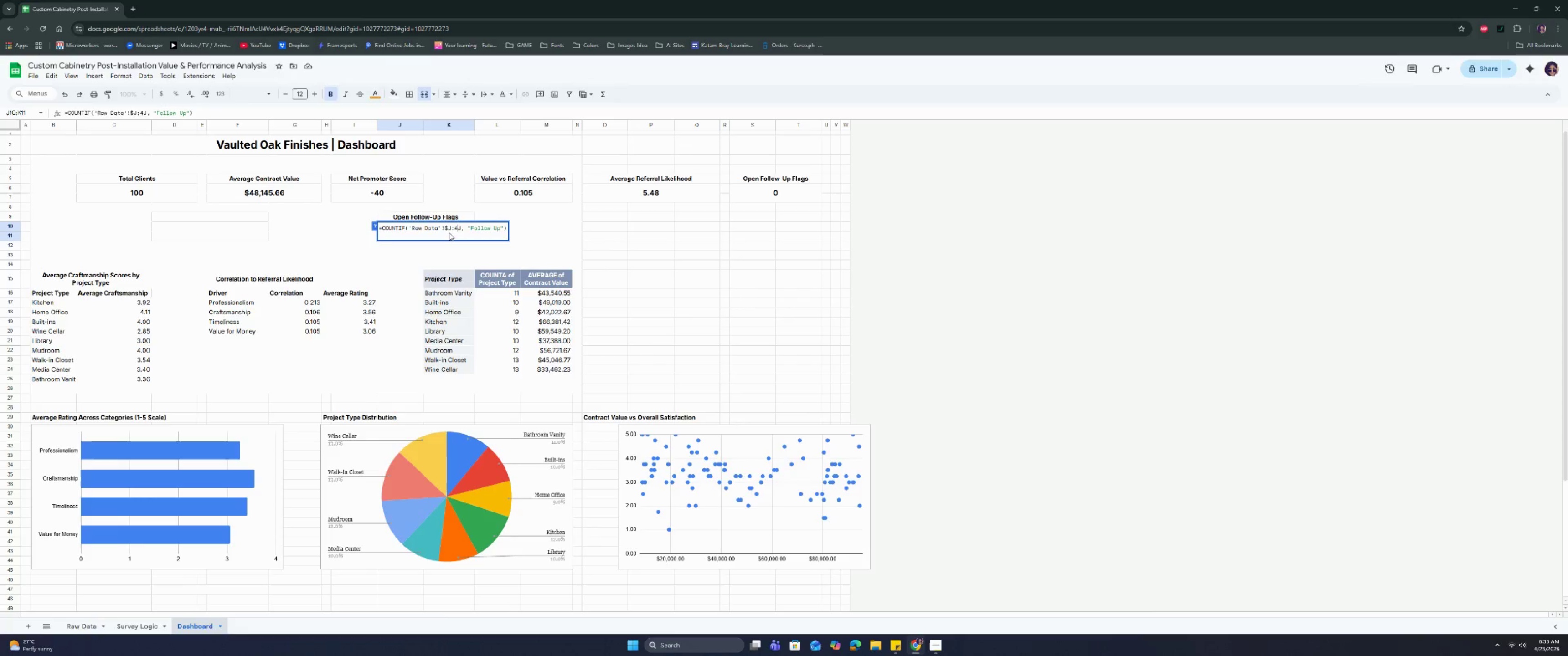 
key(Backspace)
 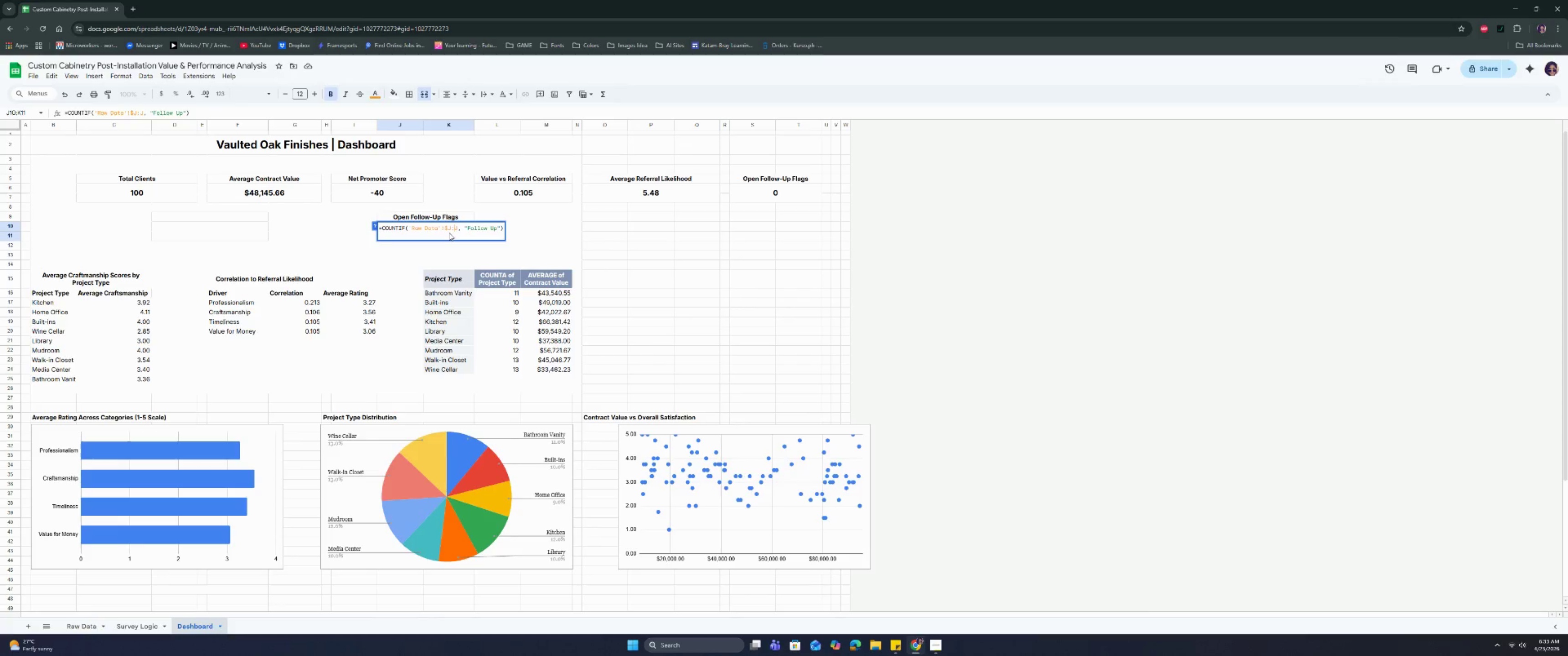 
key(Shift+ShiftRight)
 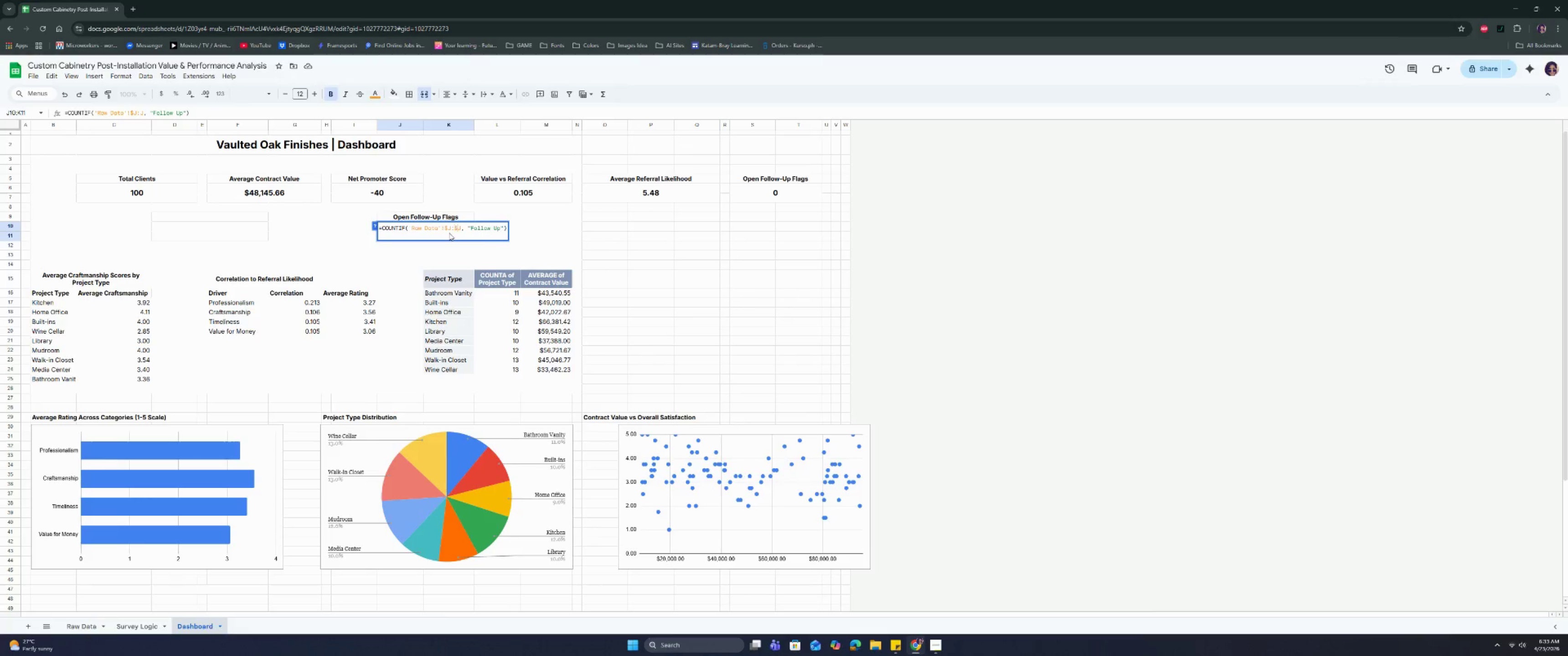 
key(Shift+4)
 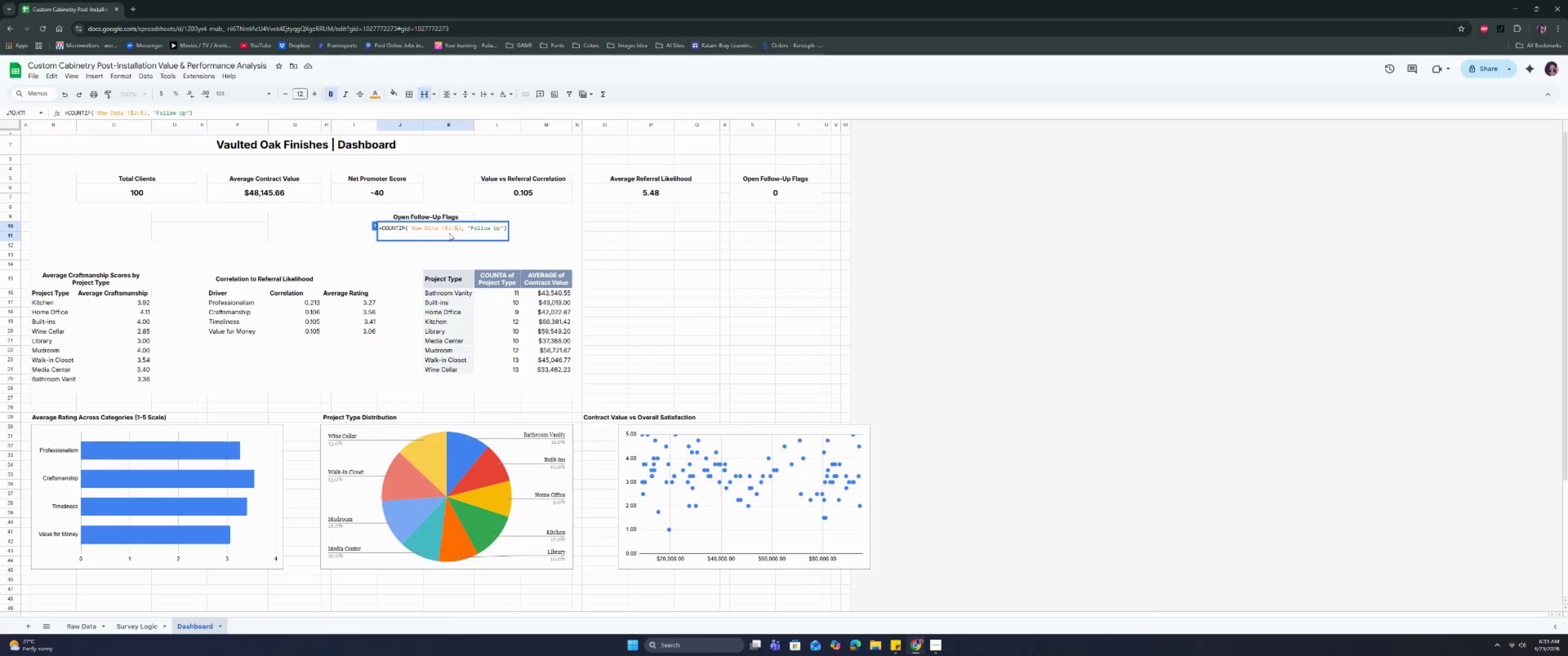 
key(Enter)
 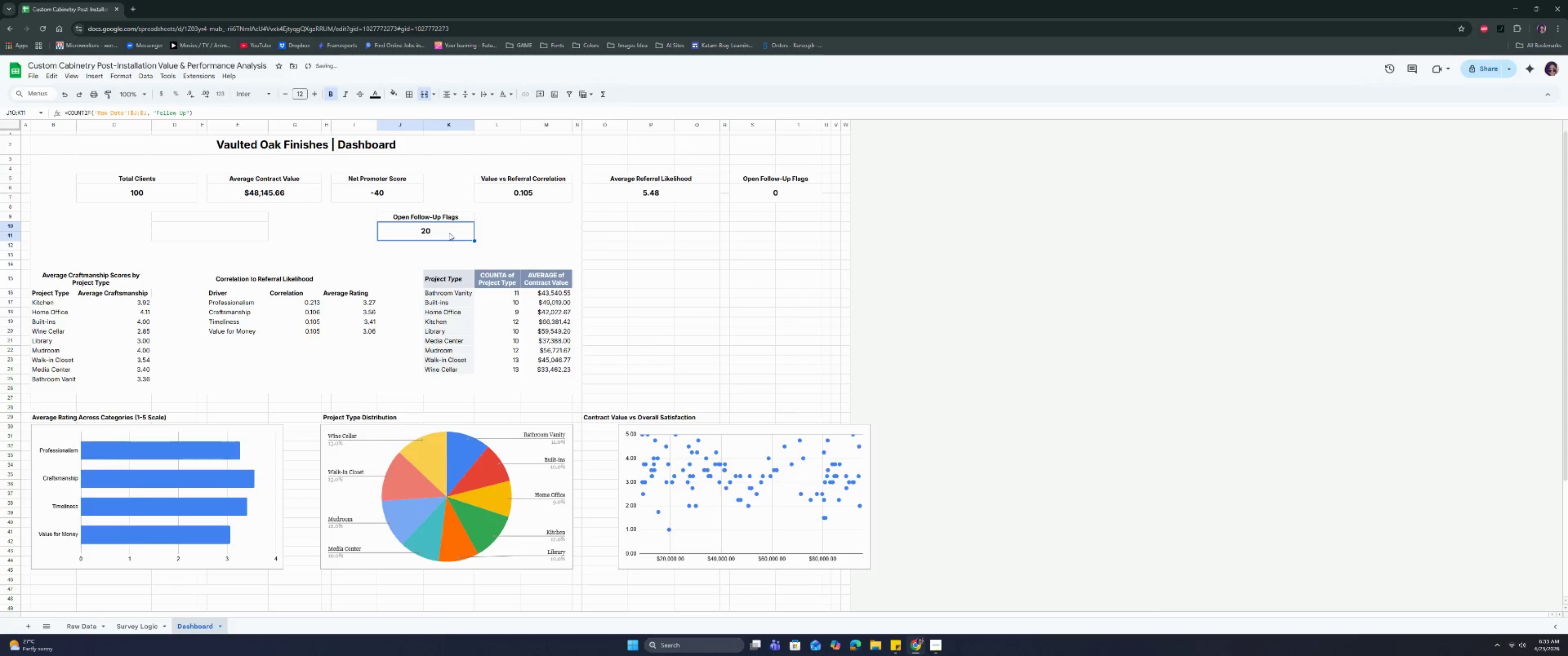 
left_click([449, 233])
 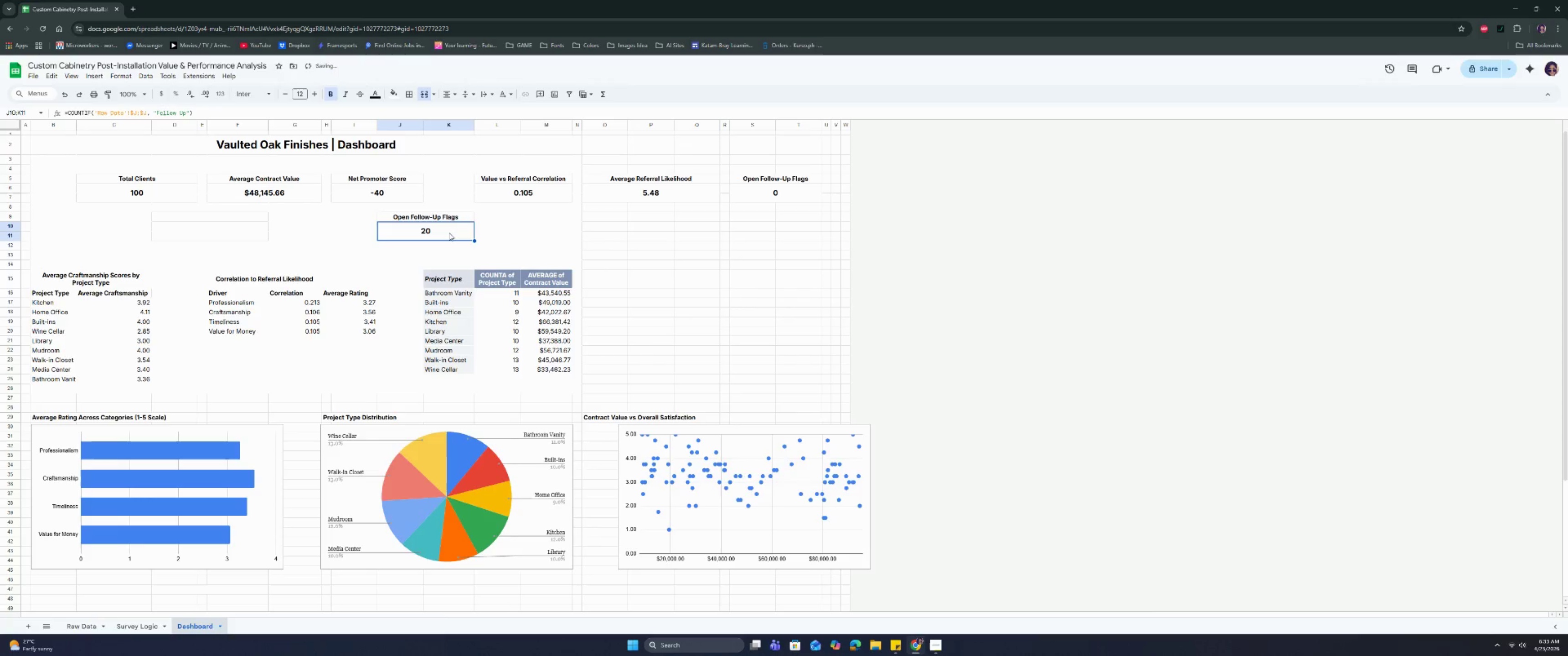 
key(Control+C)
 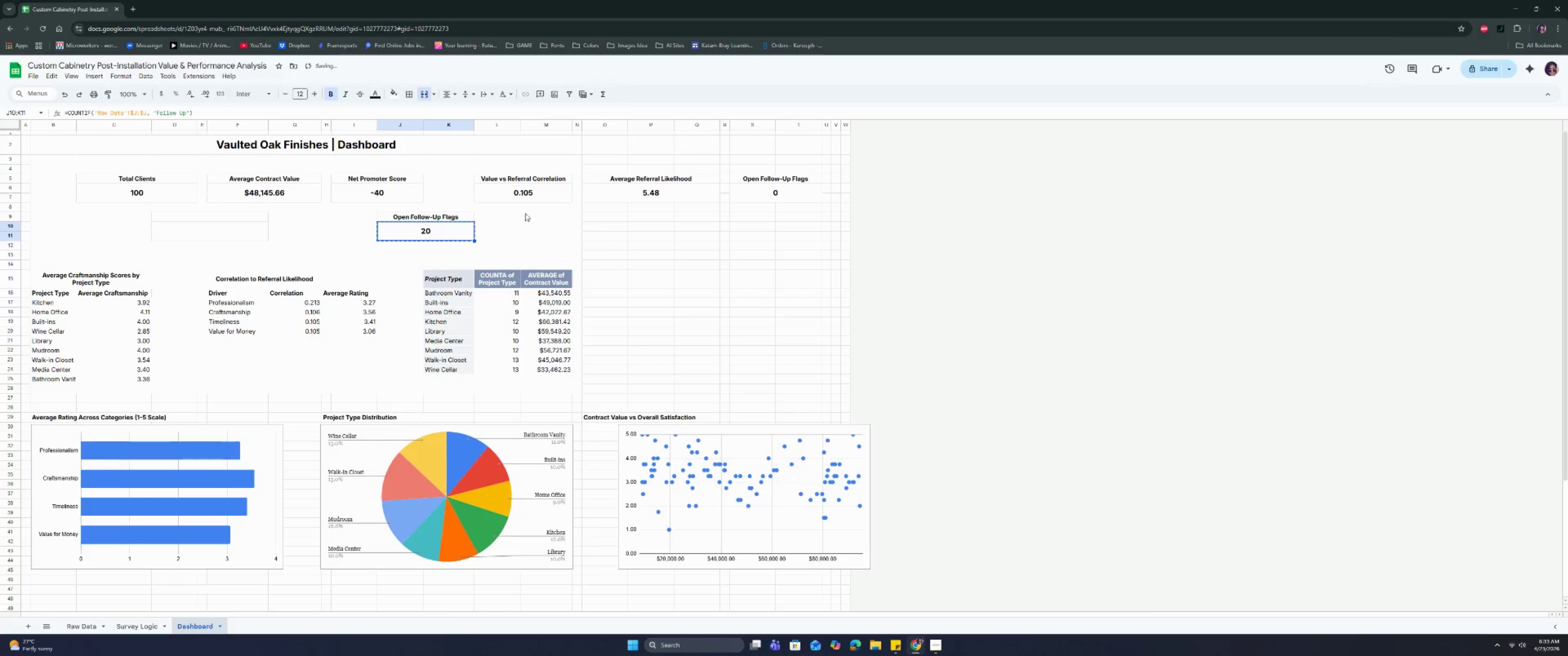 
key(Control+C)
 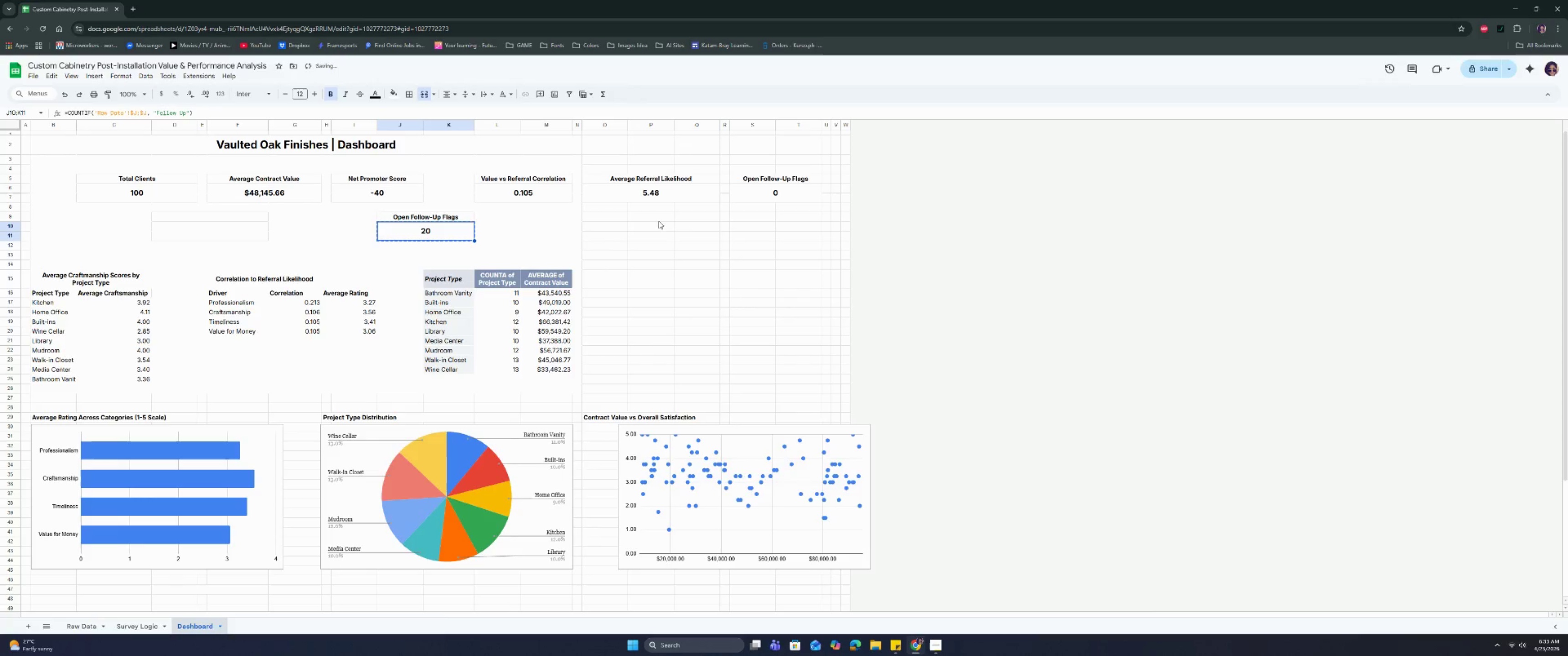 
key(Control+C)
 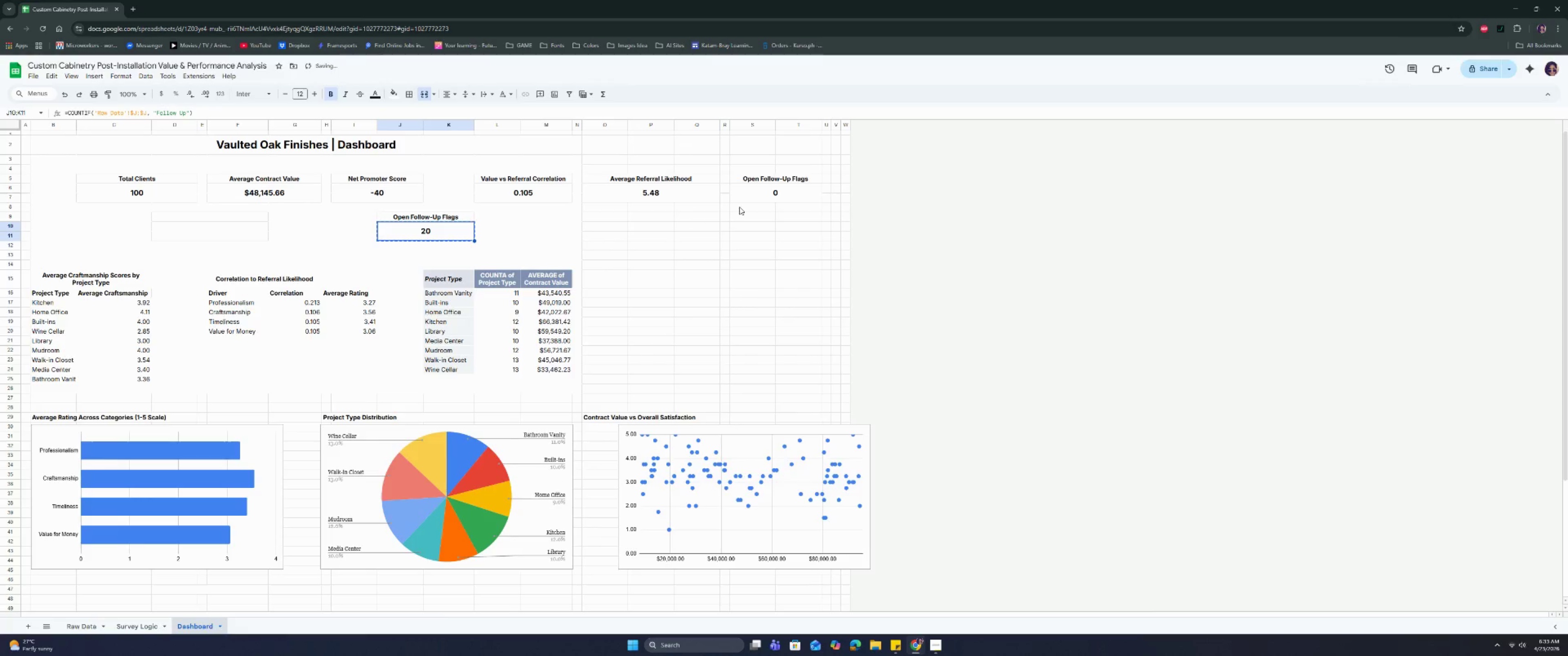 
left_click([782, 195])
 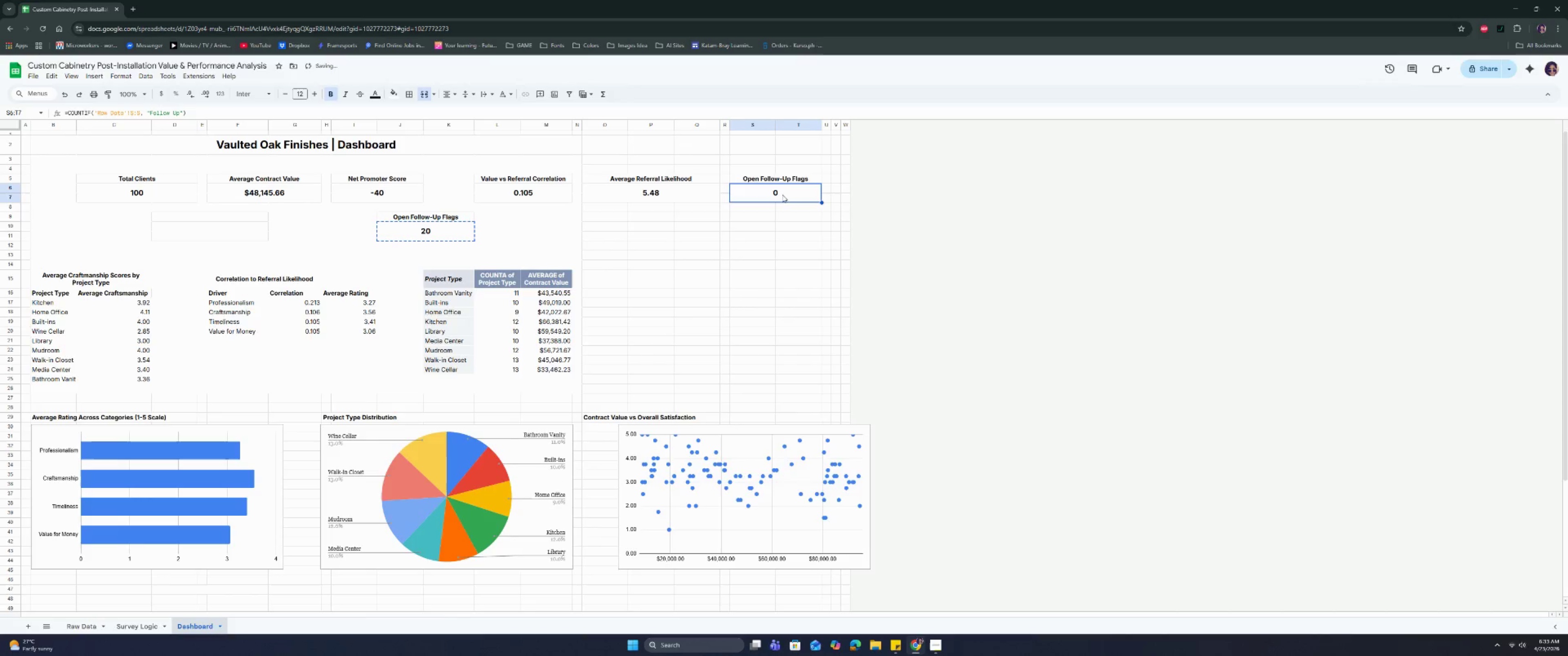 
key(Control+V)
 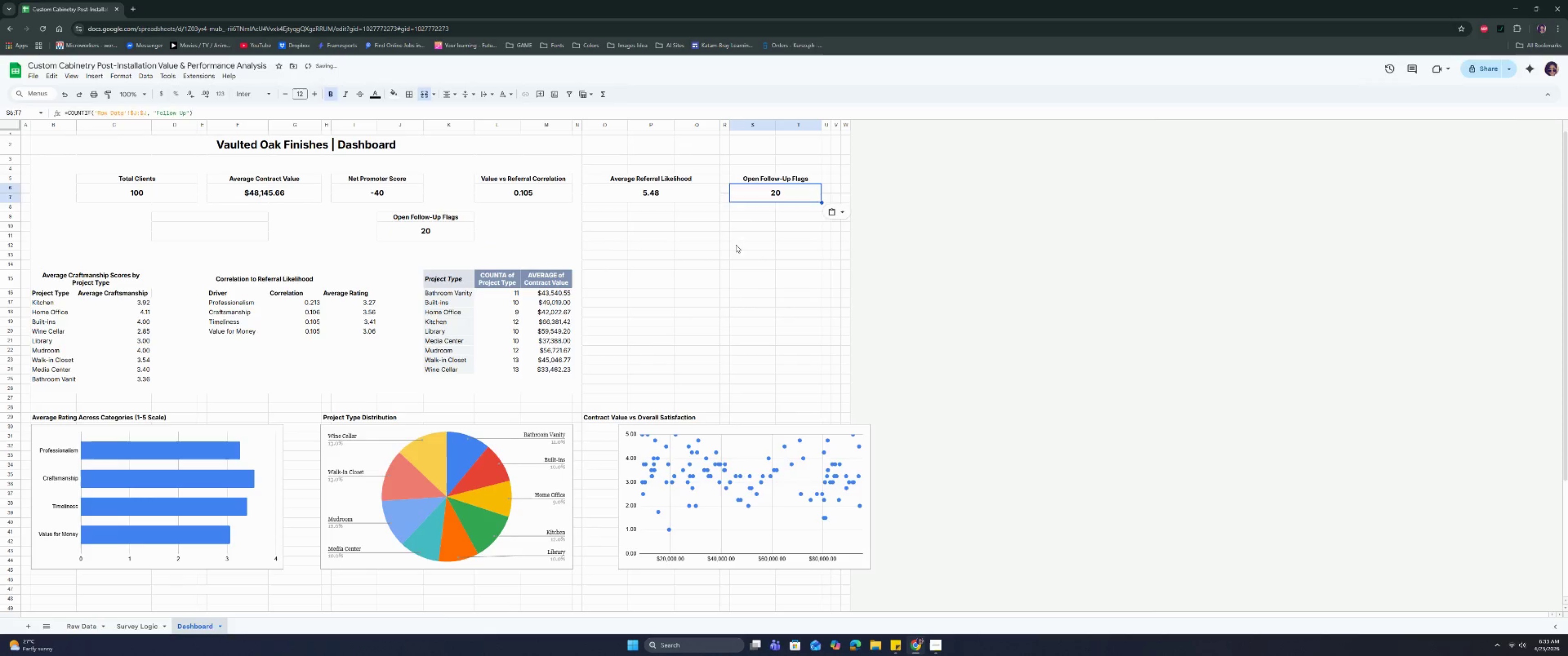 
left_click([736, 245])
 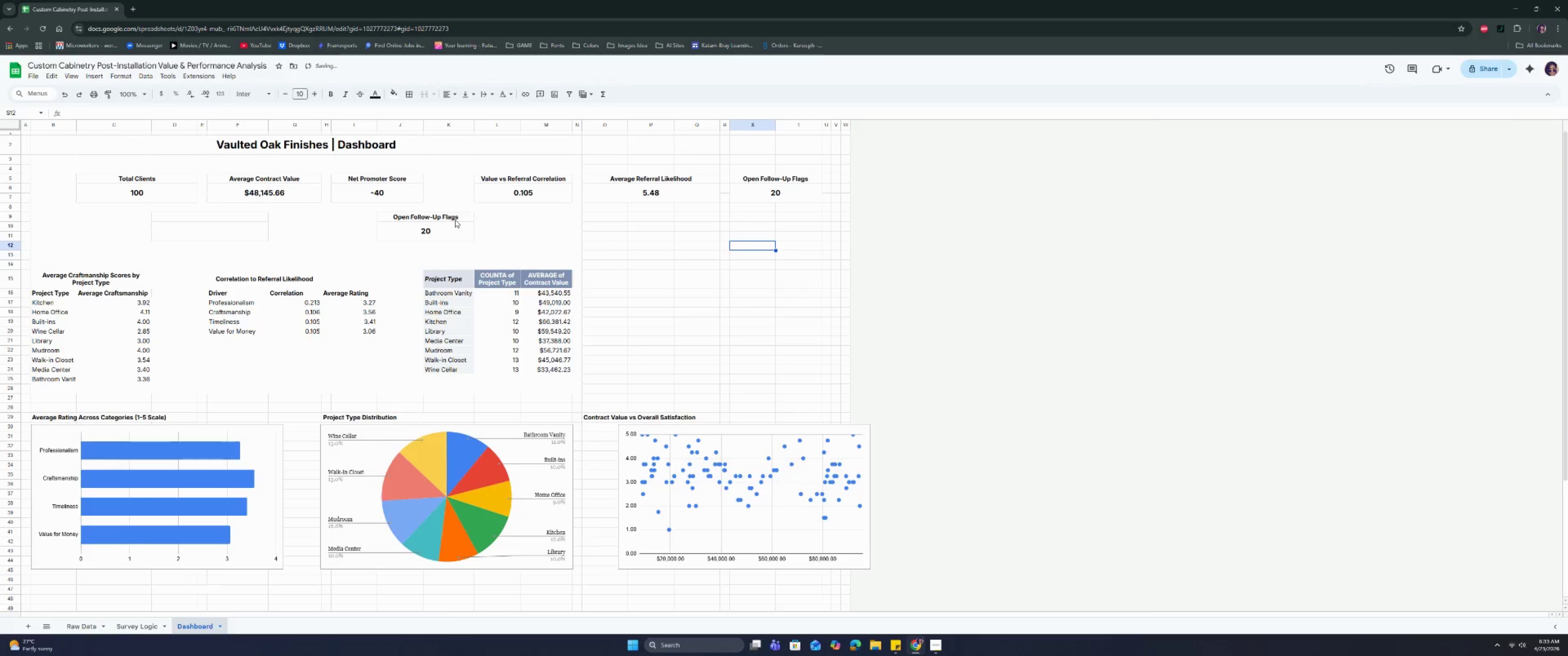 
left_click_drag(start_coordinate=[447, 217], to_coordinate=[442, 228])
 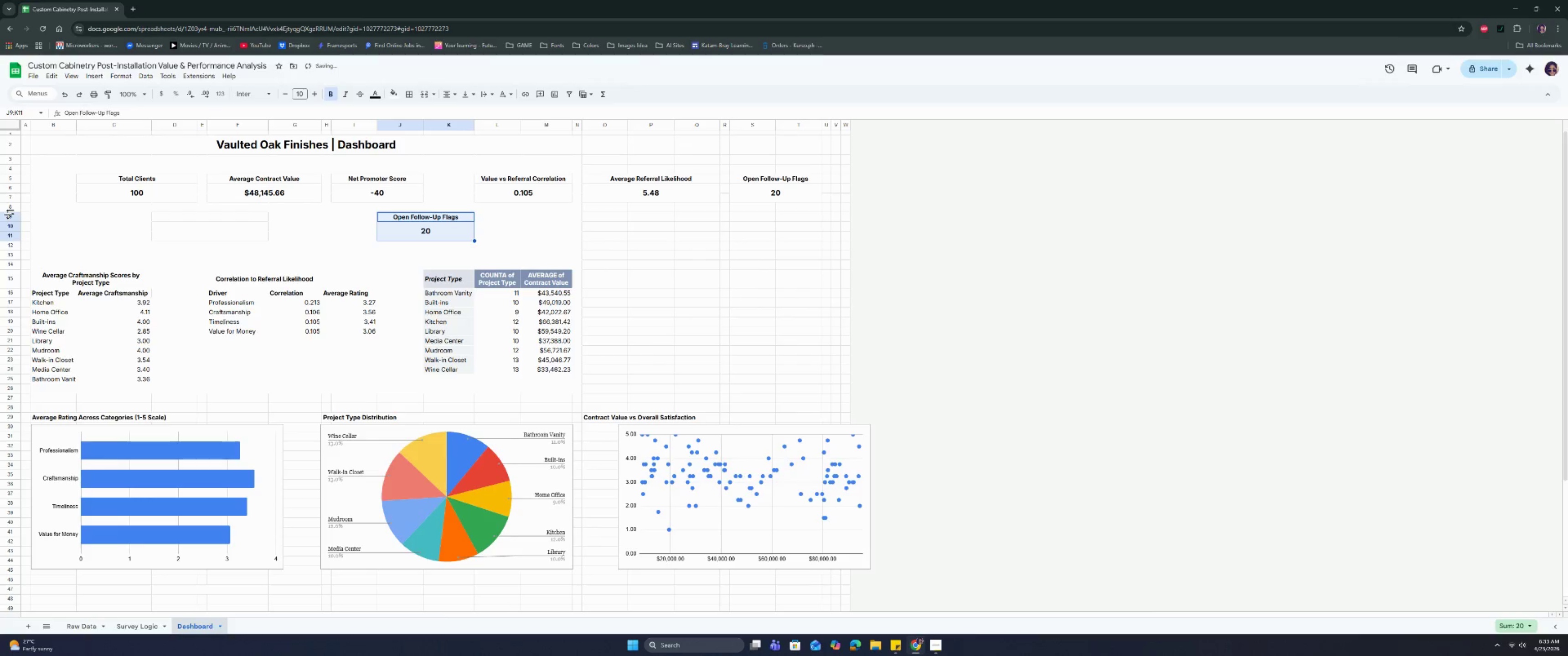 
left_click([8, 216])
 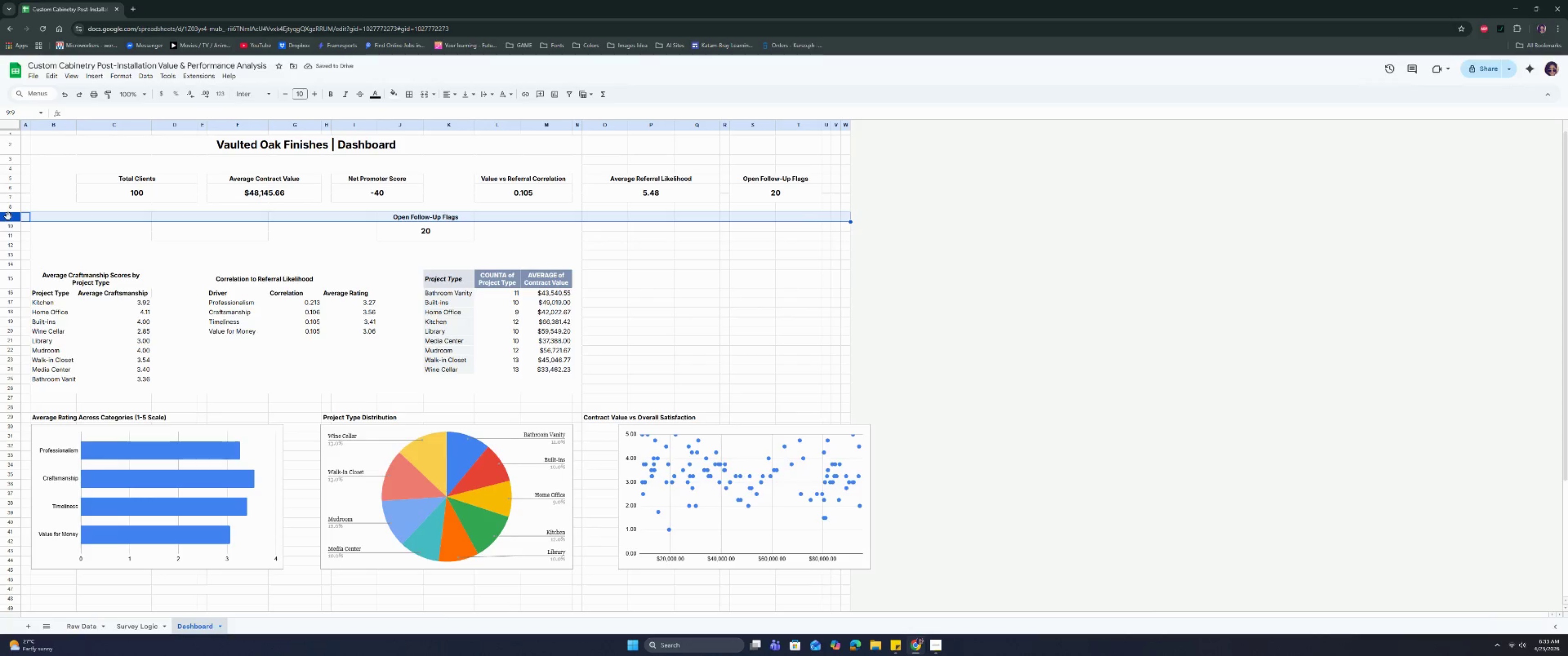 
left_click_drag(start_coordinate=[8, 216], to_coordinate=[8, 253])
 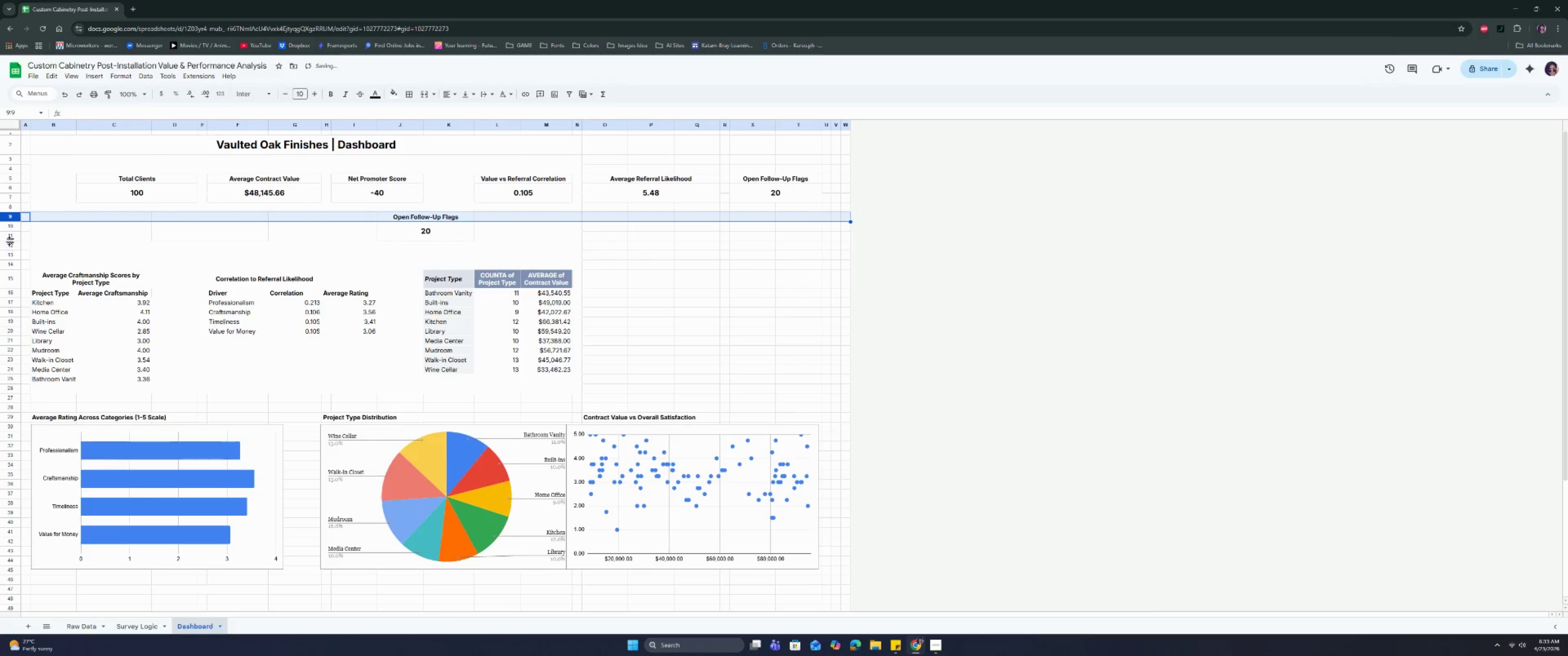 
key(Control+Z)
 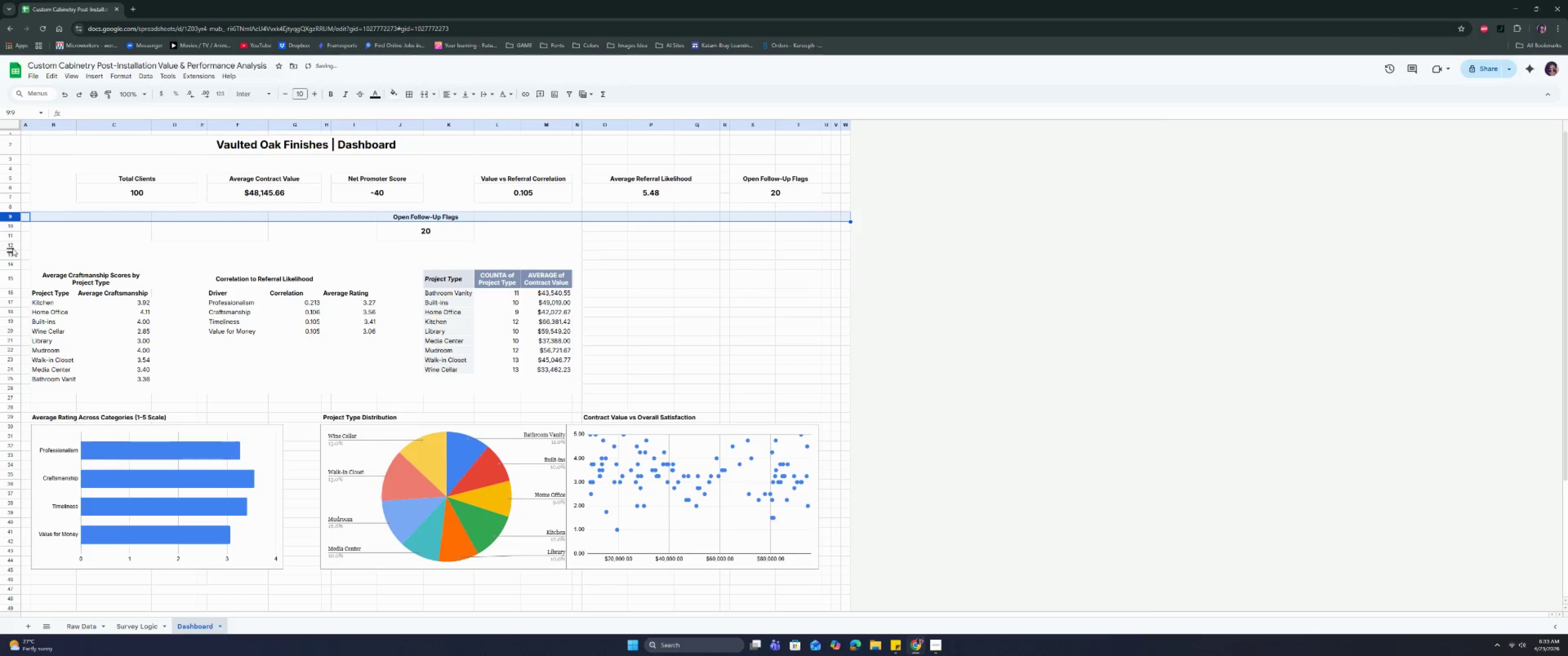 
left_click_drag(start_coordinate=[13, 244], to_coordinate=[11, 215])
 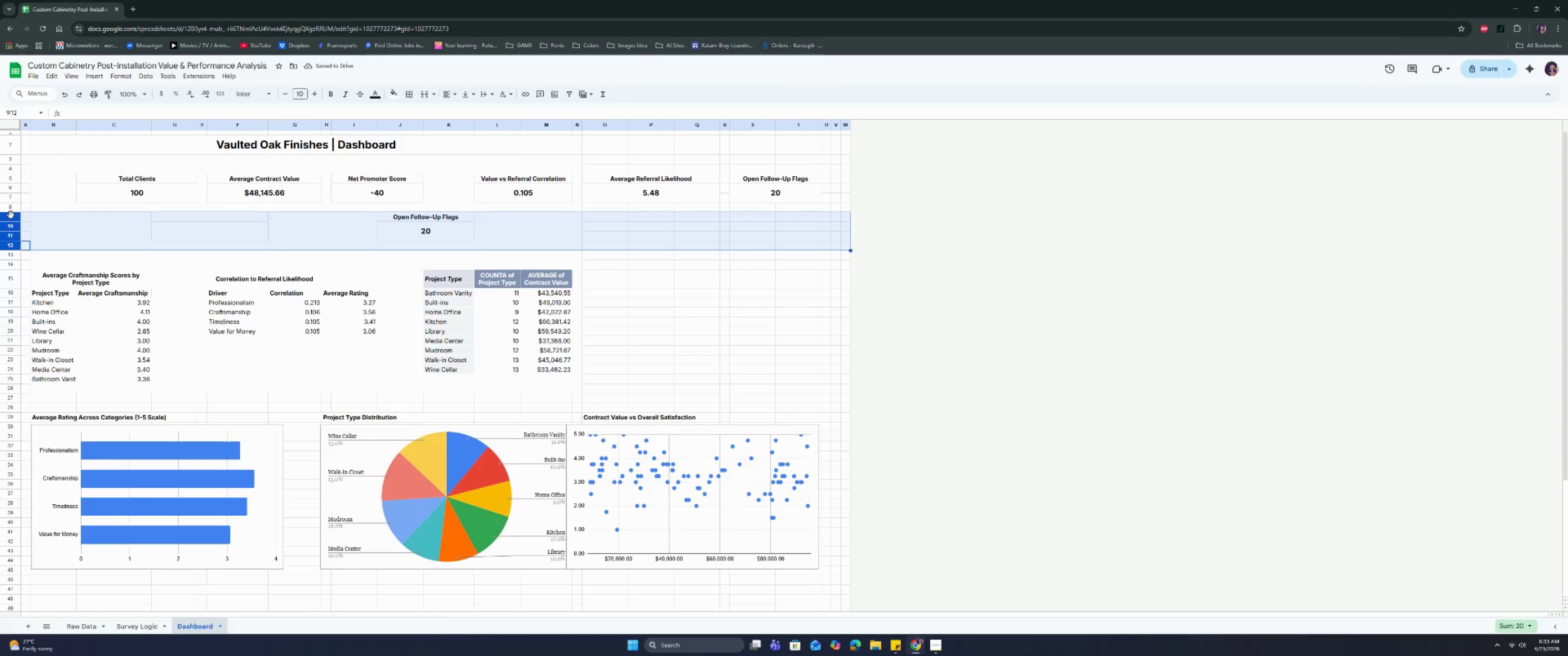 
right_click([11, 215])
 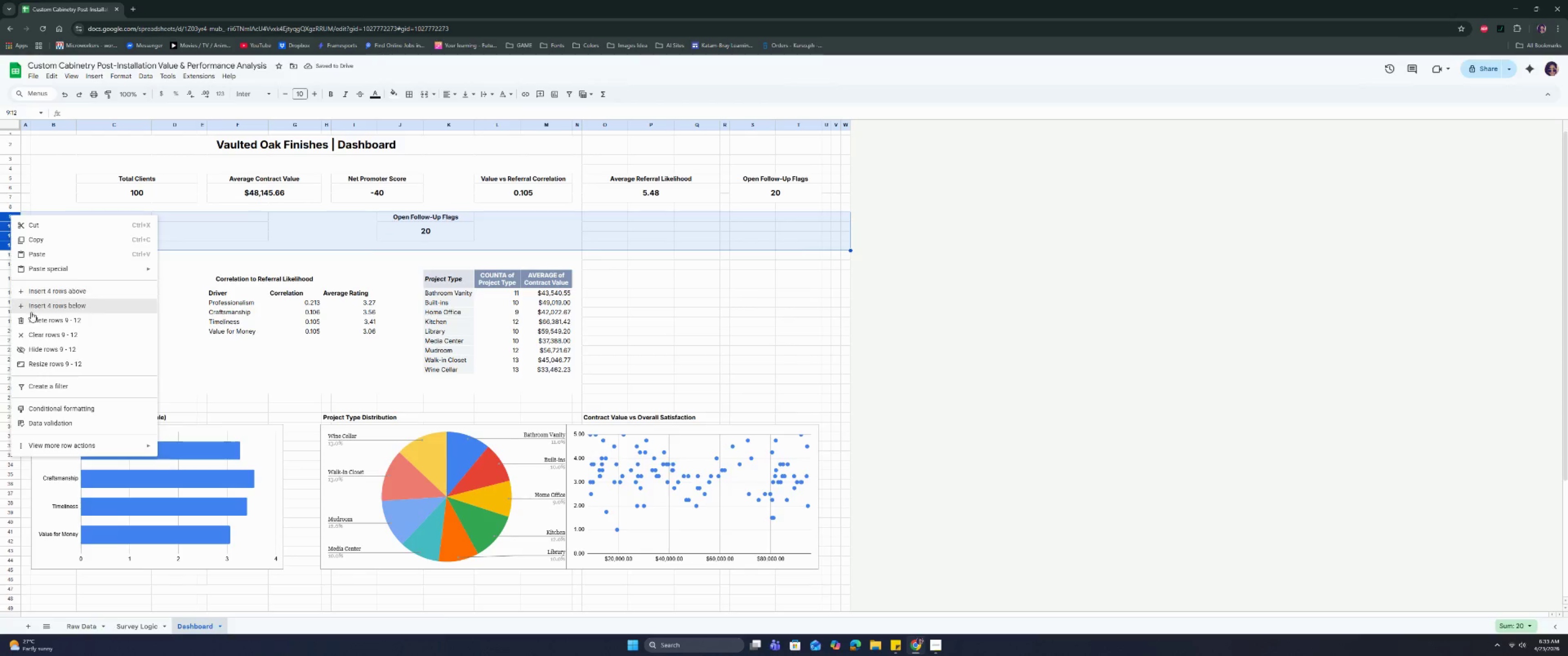 
left_click([31, 317])
 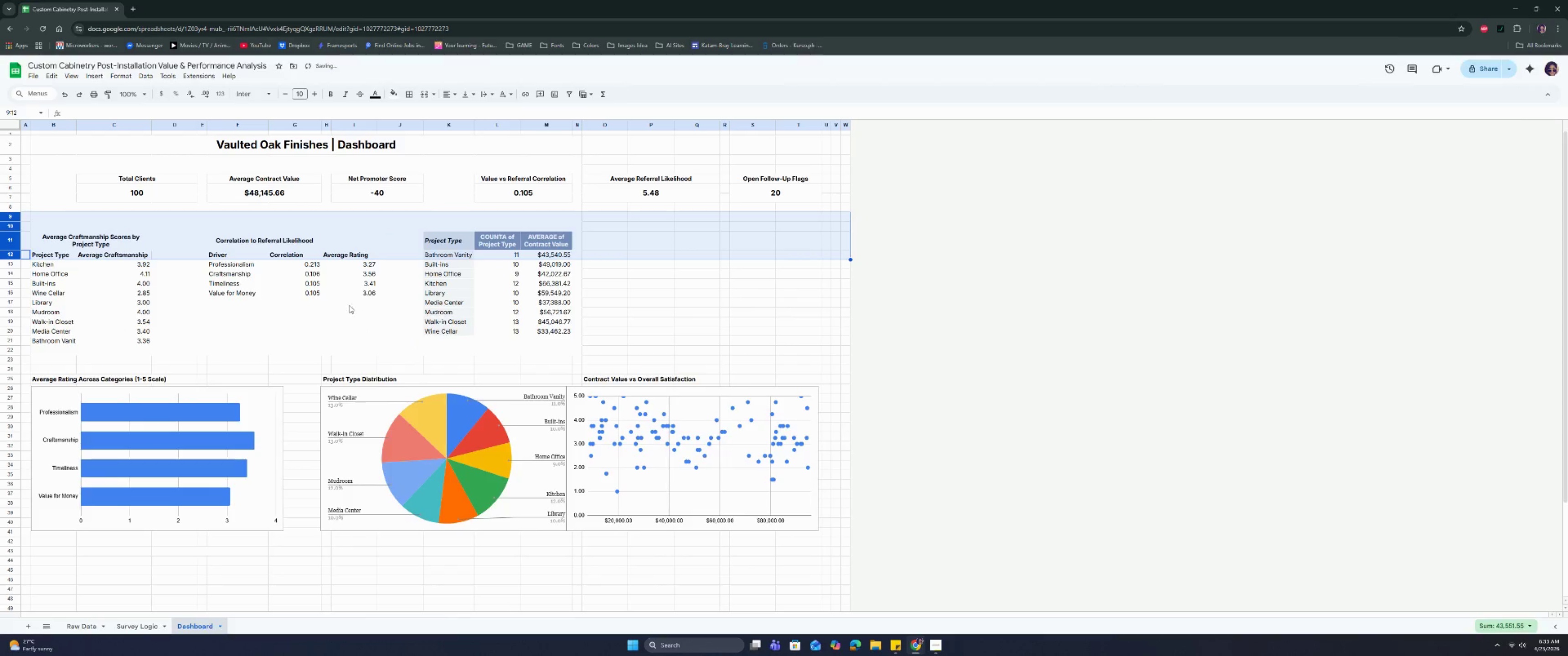 
left_click([350, 321])
 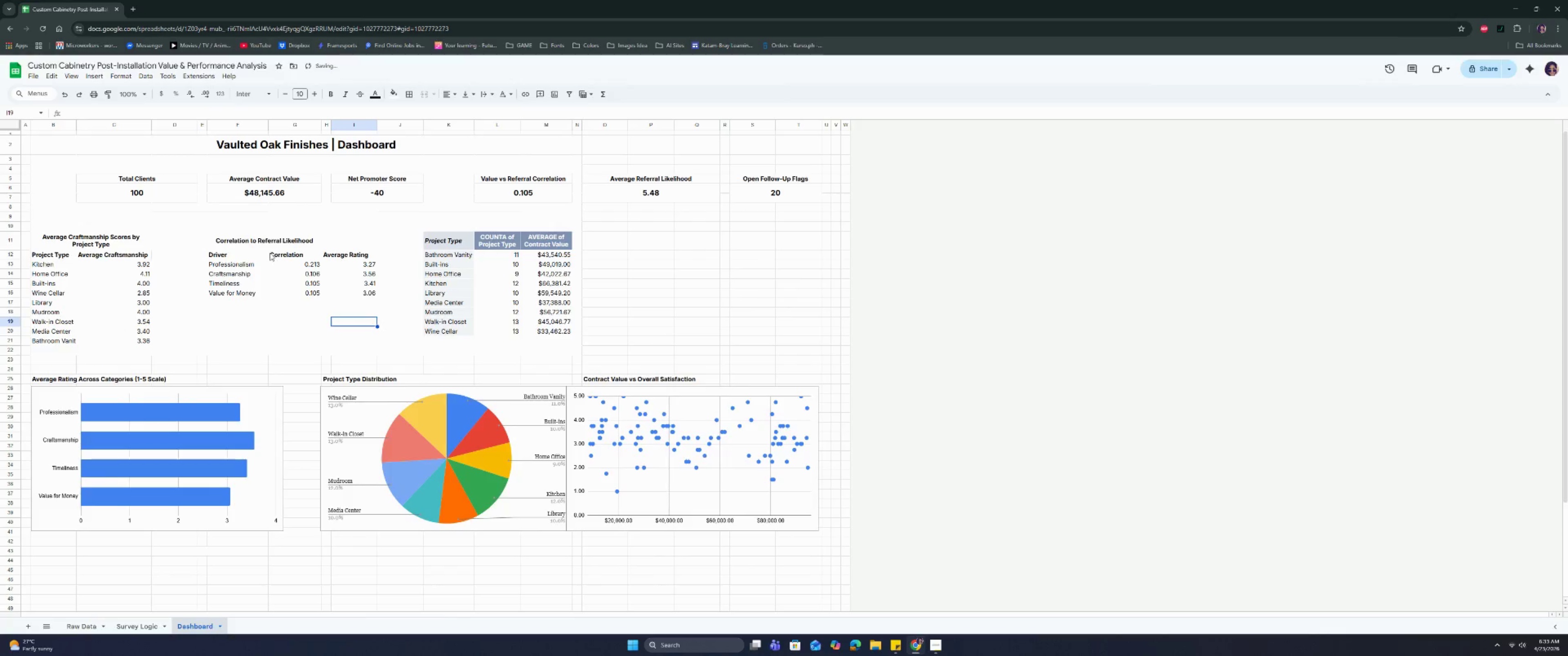 
left_click([211, 217])
 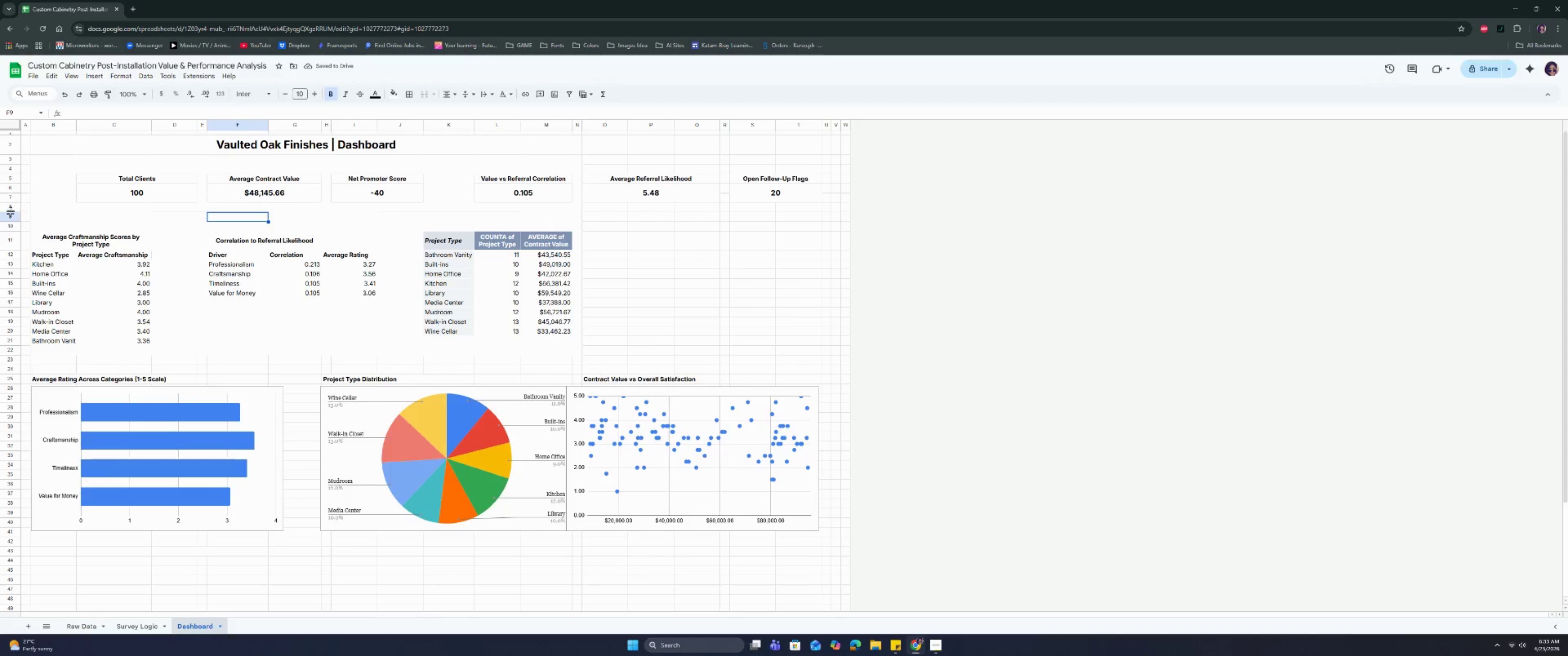 
left_click([11, 210])
 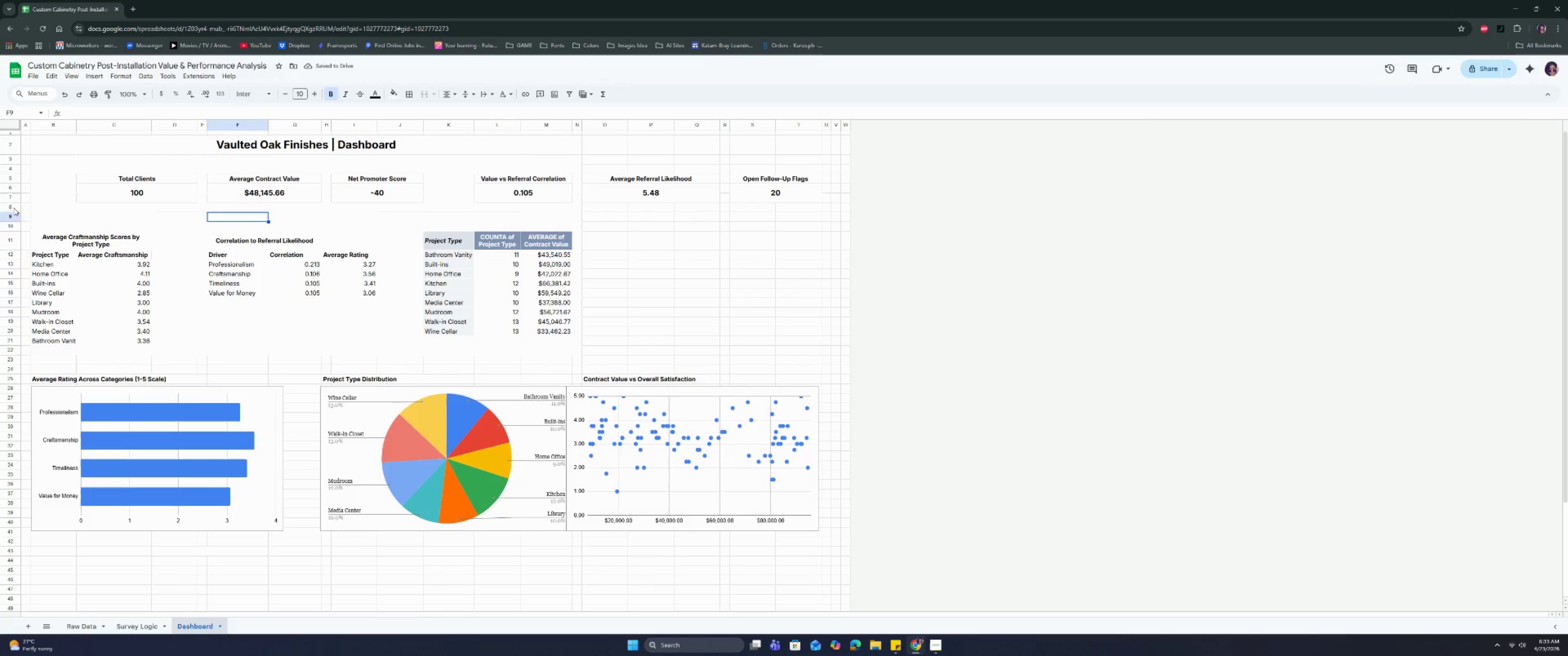 
left_click([15, 205])
 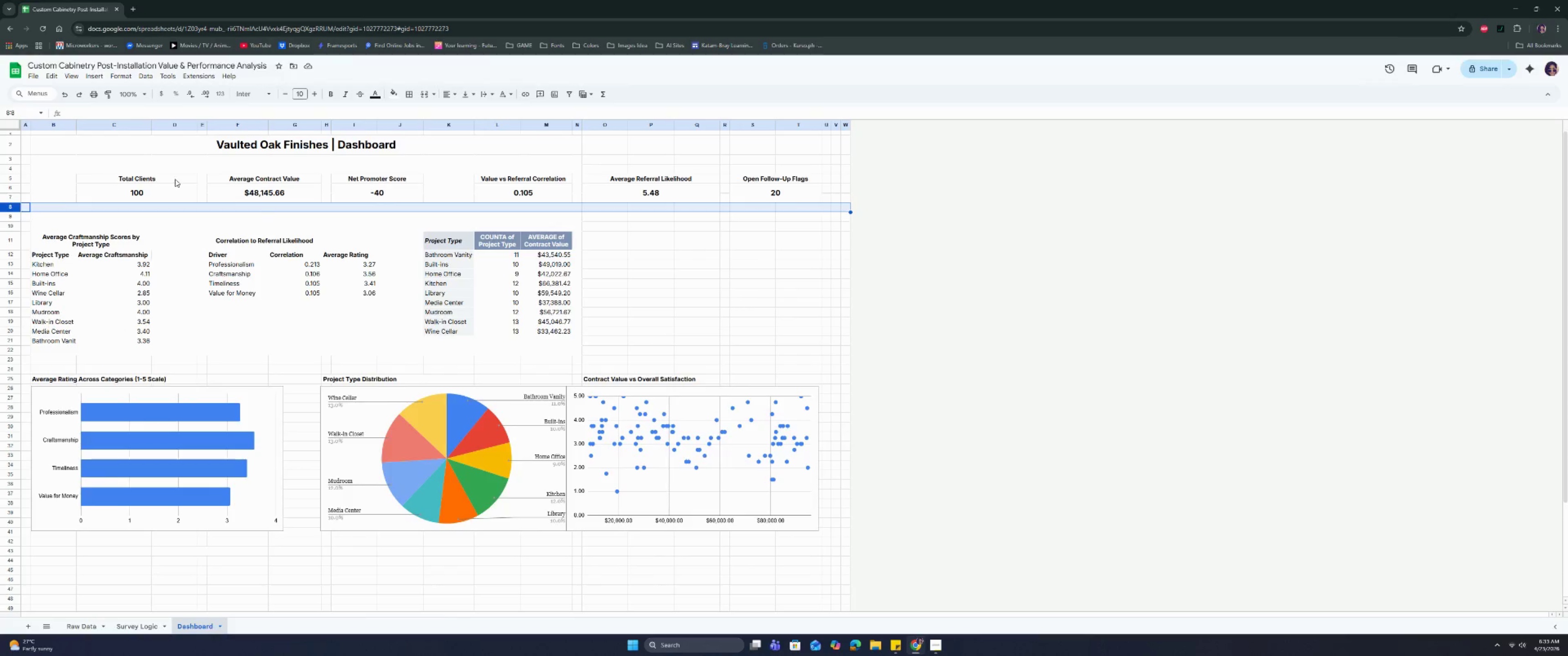 
double_click([468, 188])
 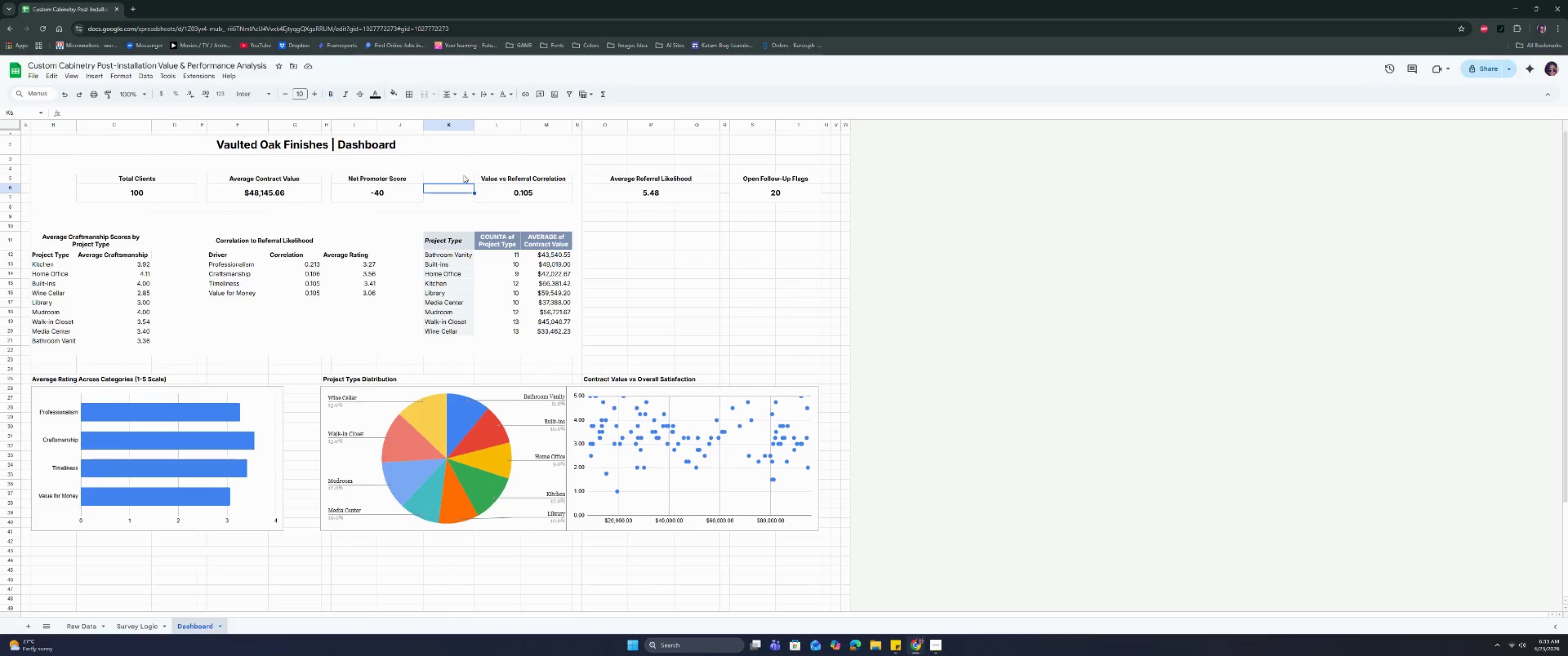 
triple_click([459, 162])
 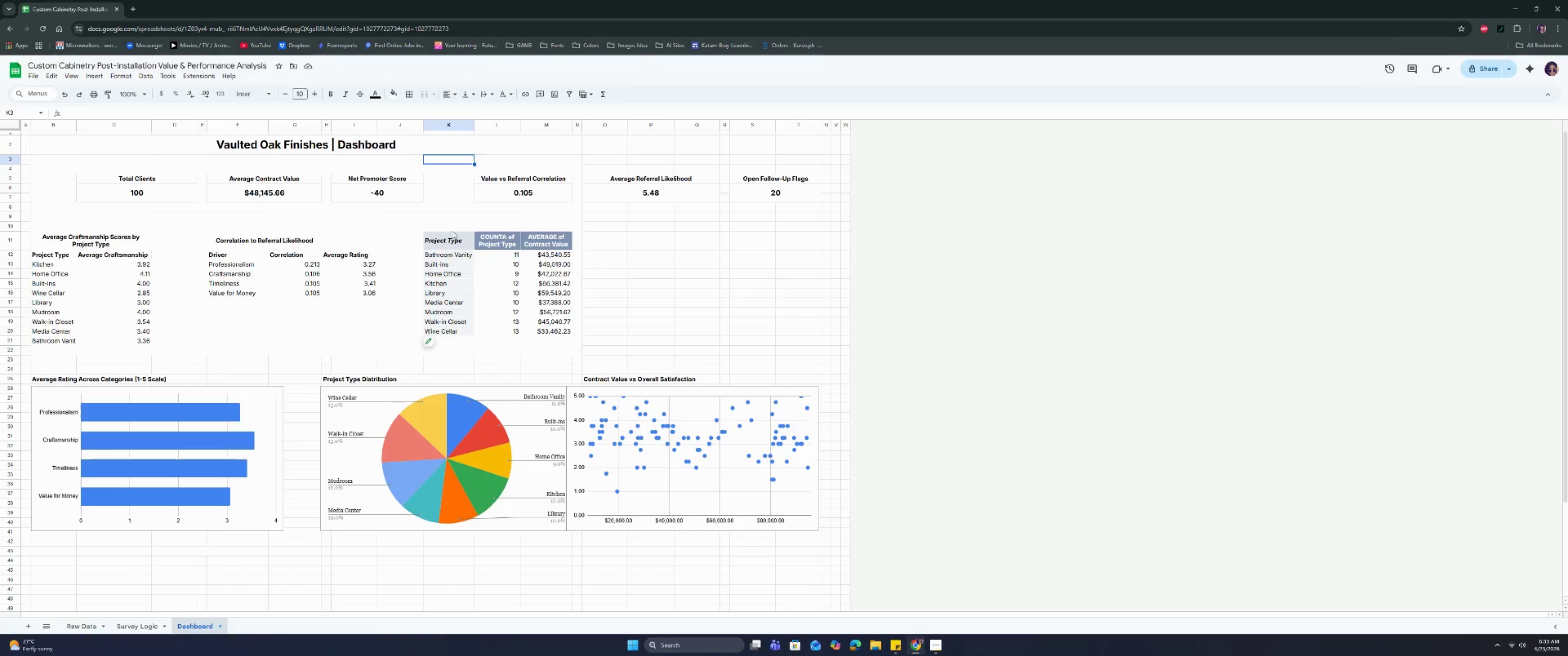 
left_click_drag(start_coordinate=[447, 236], to_coordinate=[550, 330])
 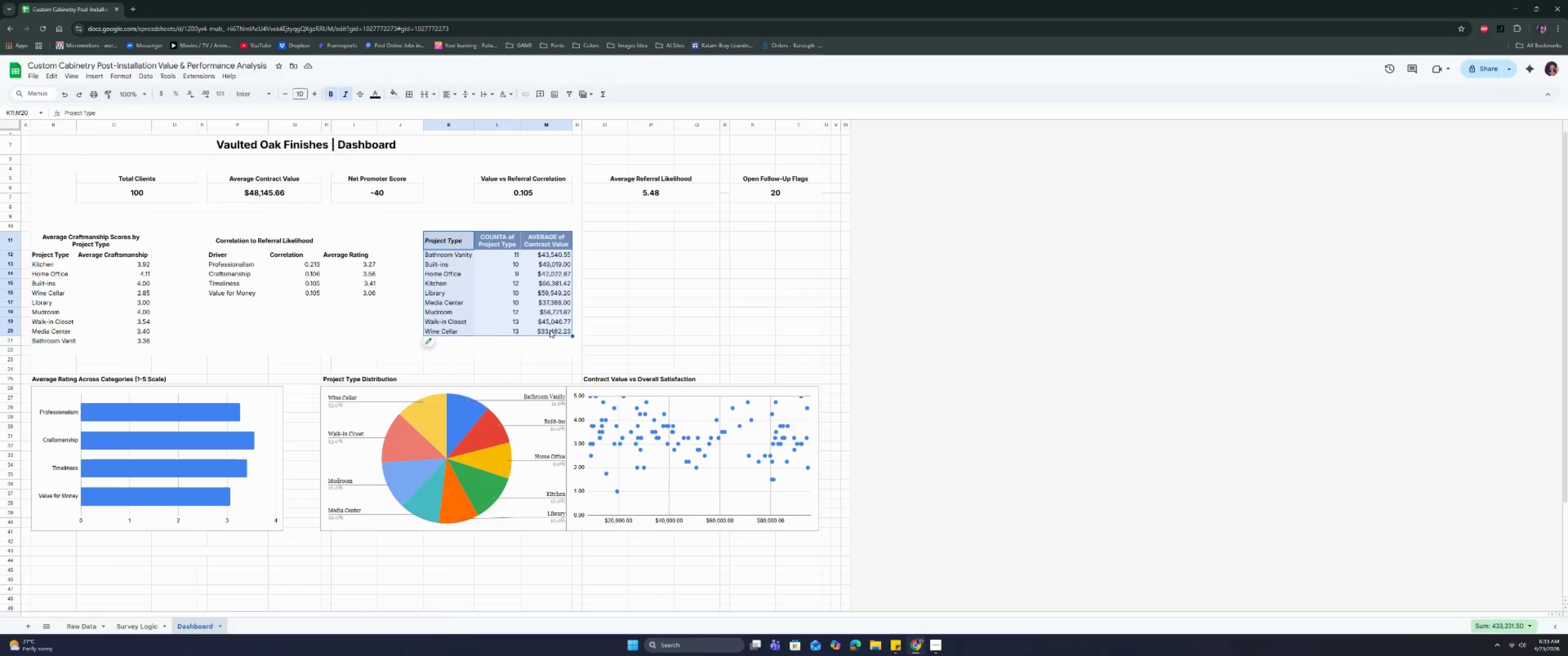 
key(Control+C)
 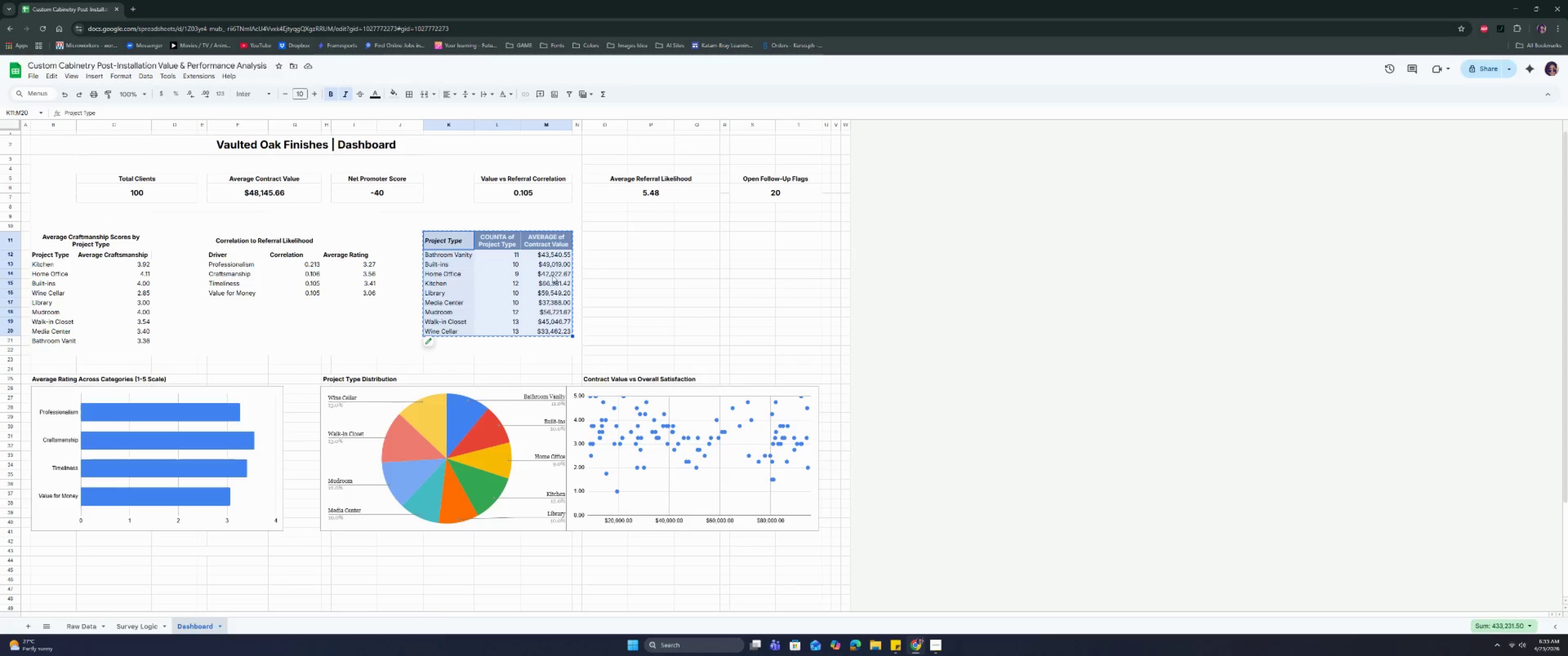 
key(Control+C)
 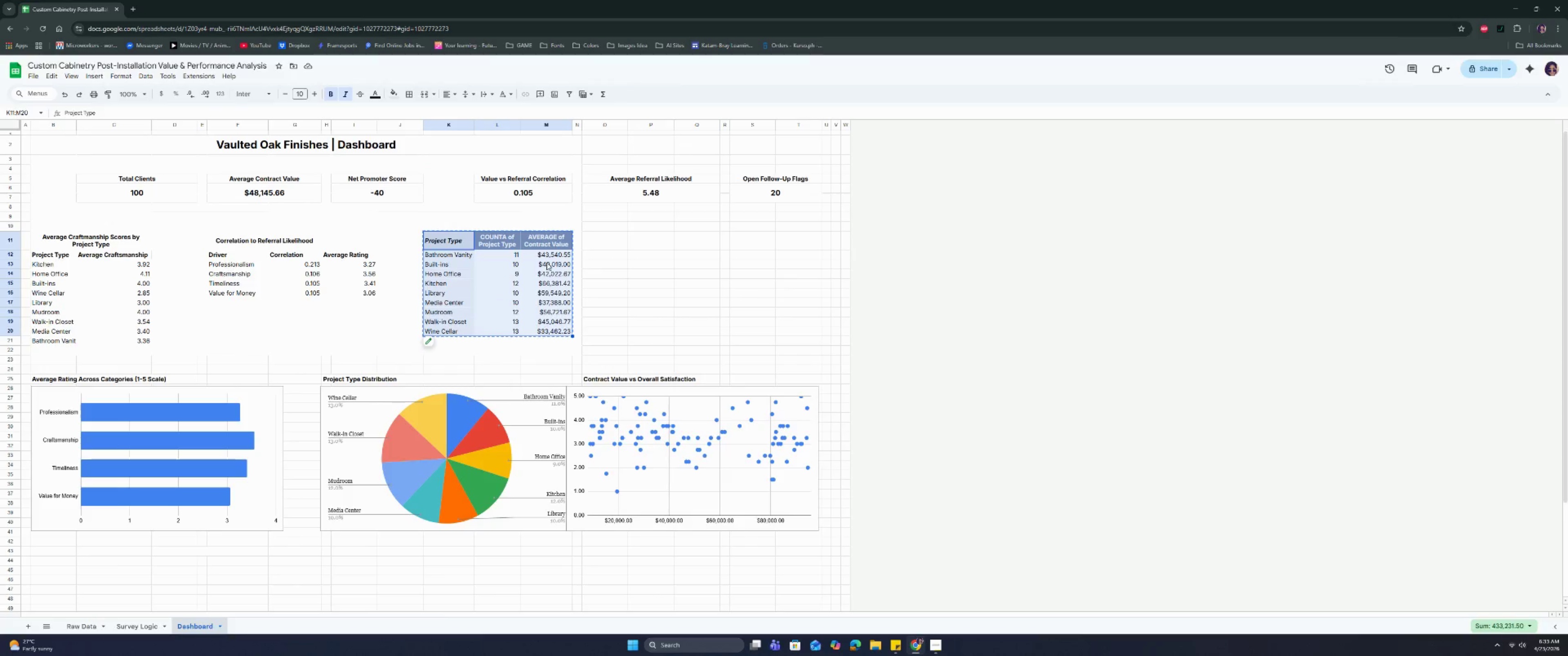 
key(Control+C)
 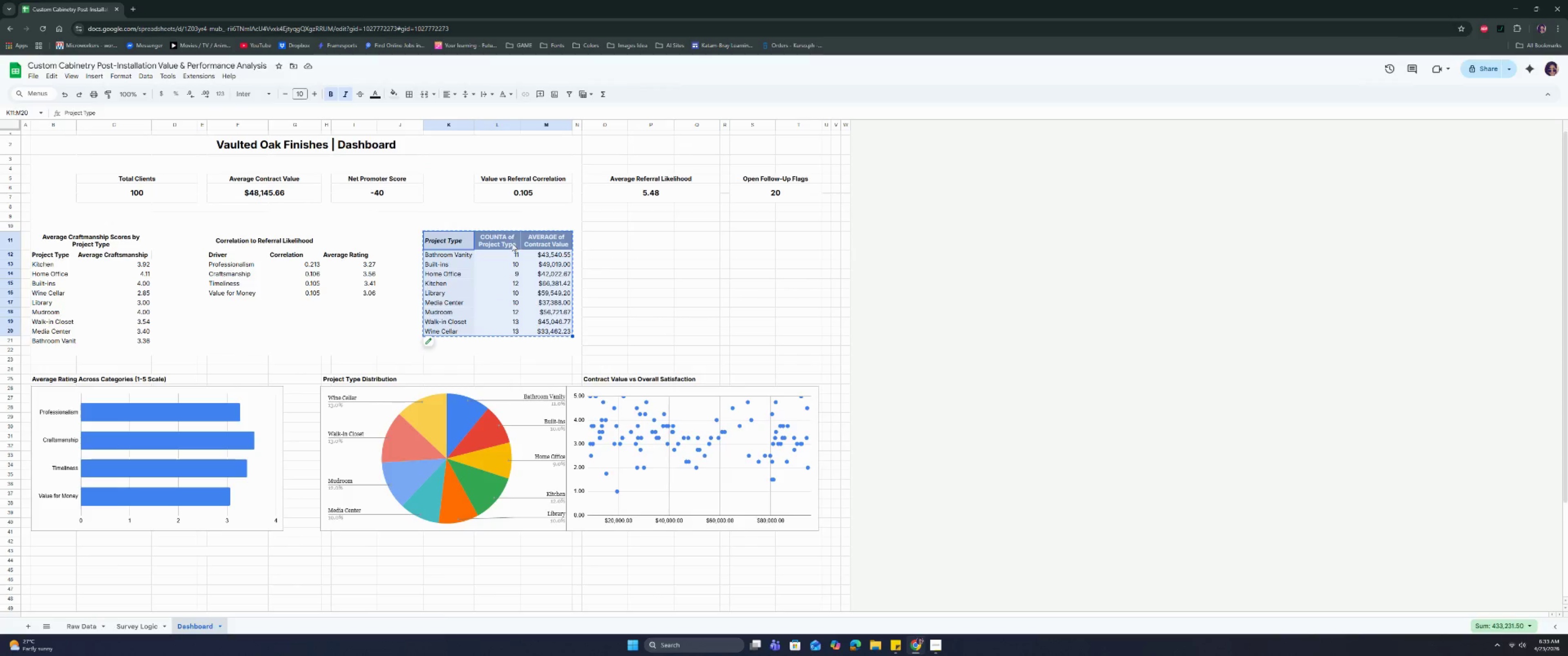 
key(Control+C)
 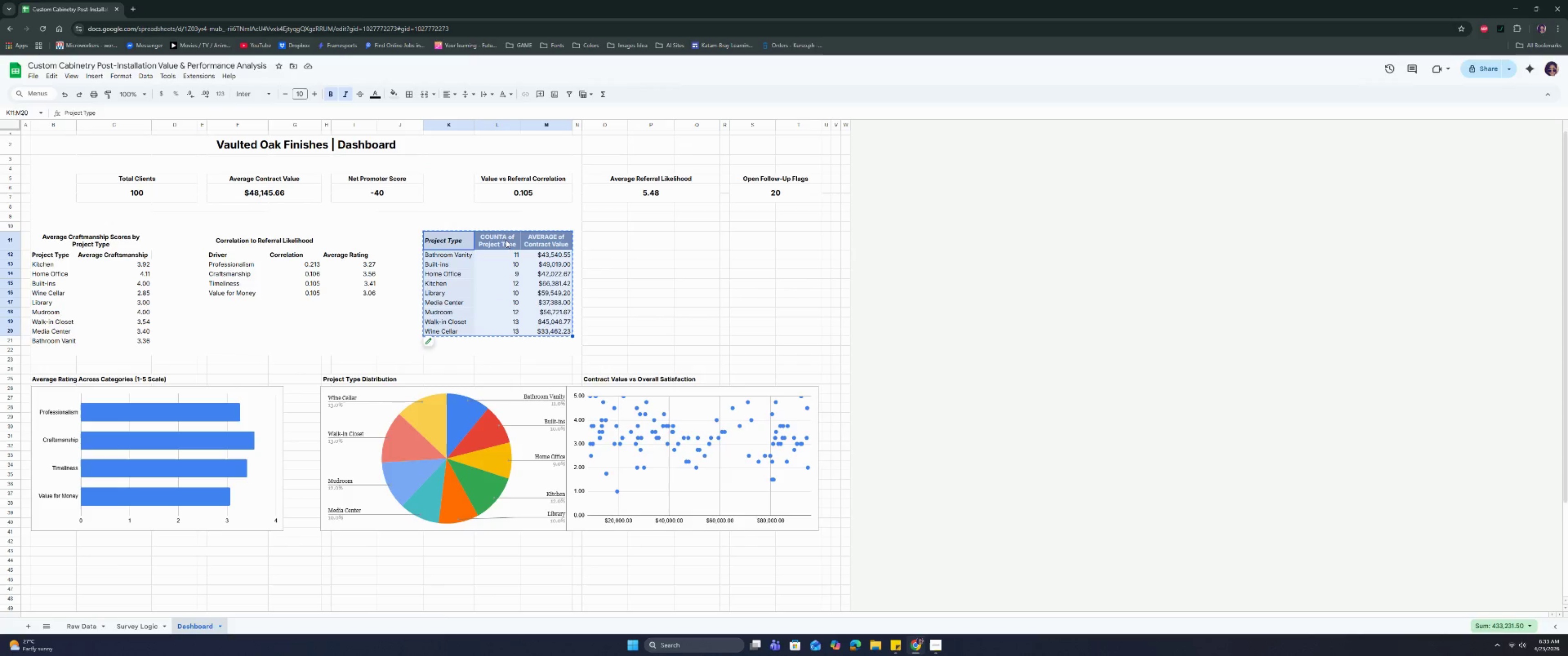 
key(Control+C)
 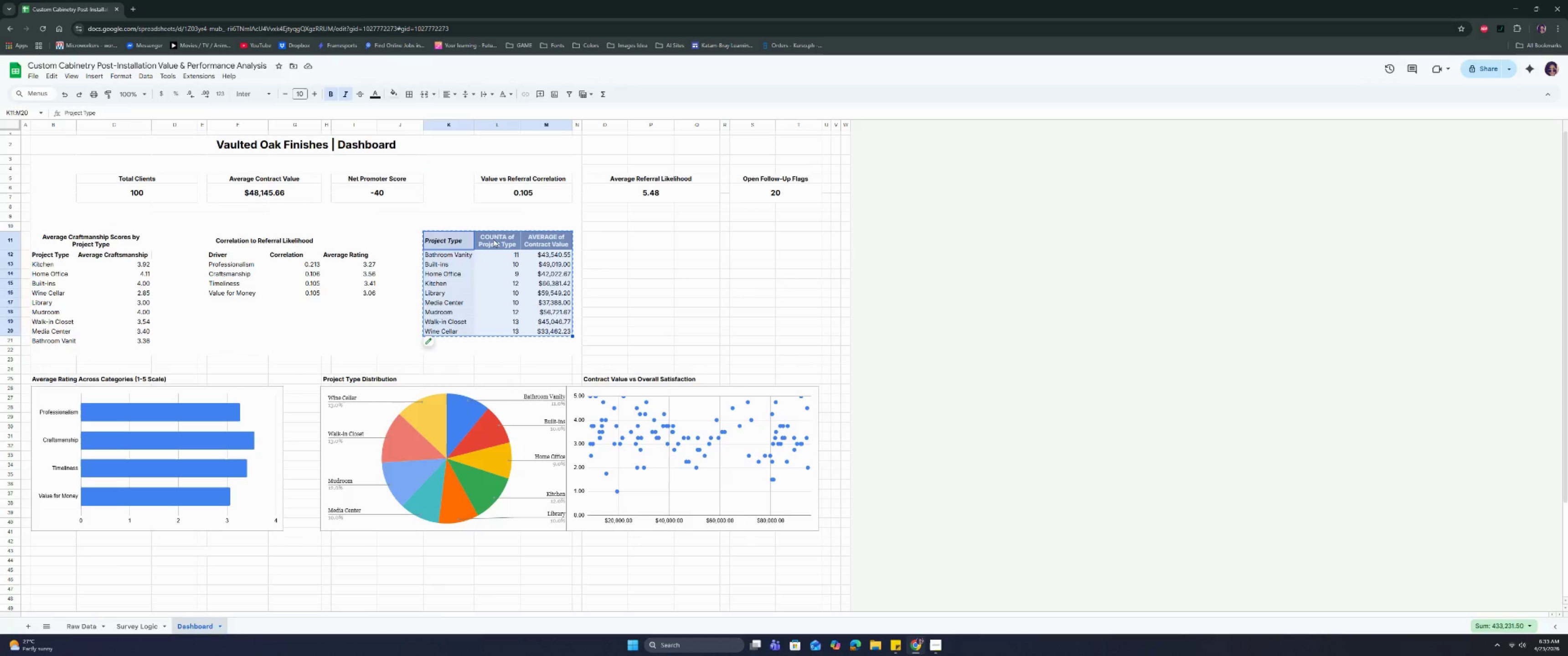 
left_click([493, 239])
 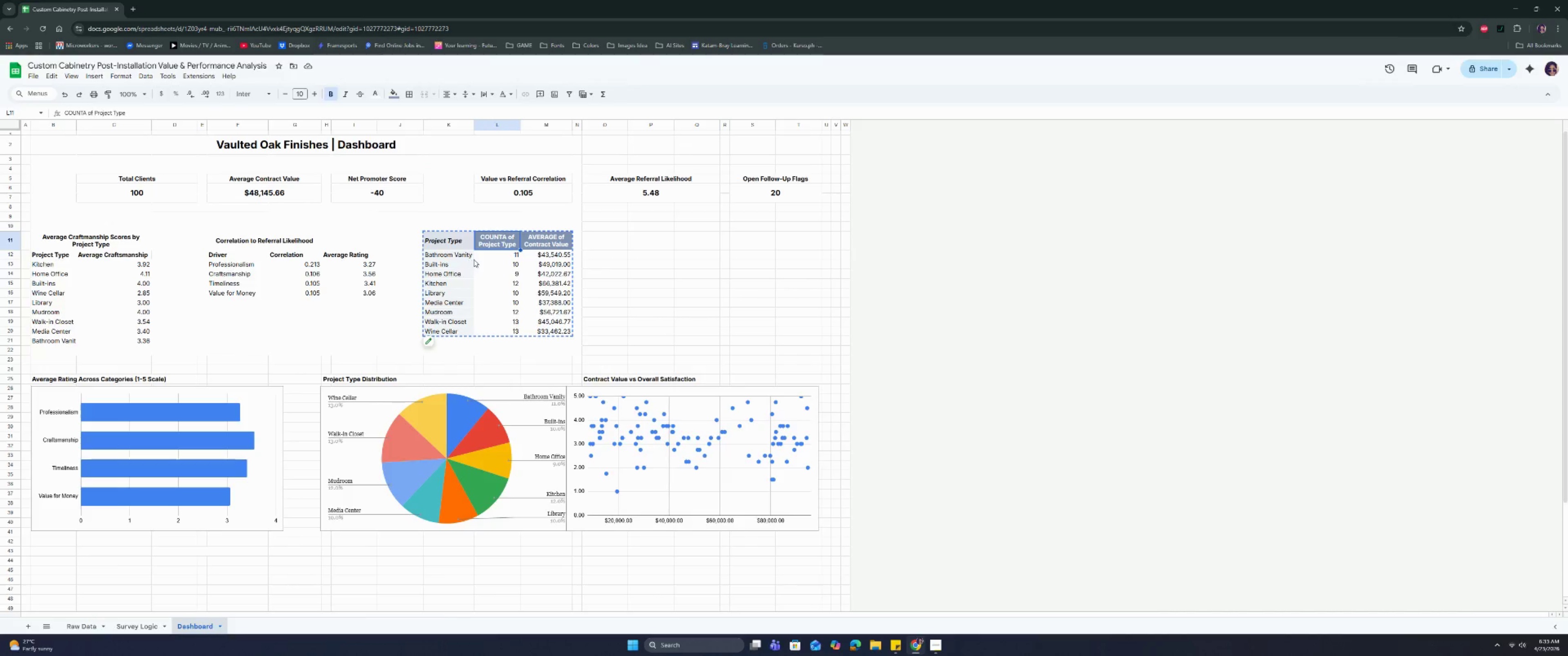 
left_click([493, 239])
 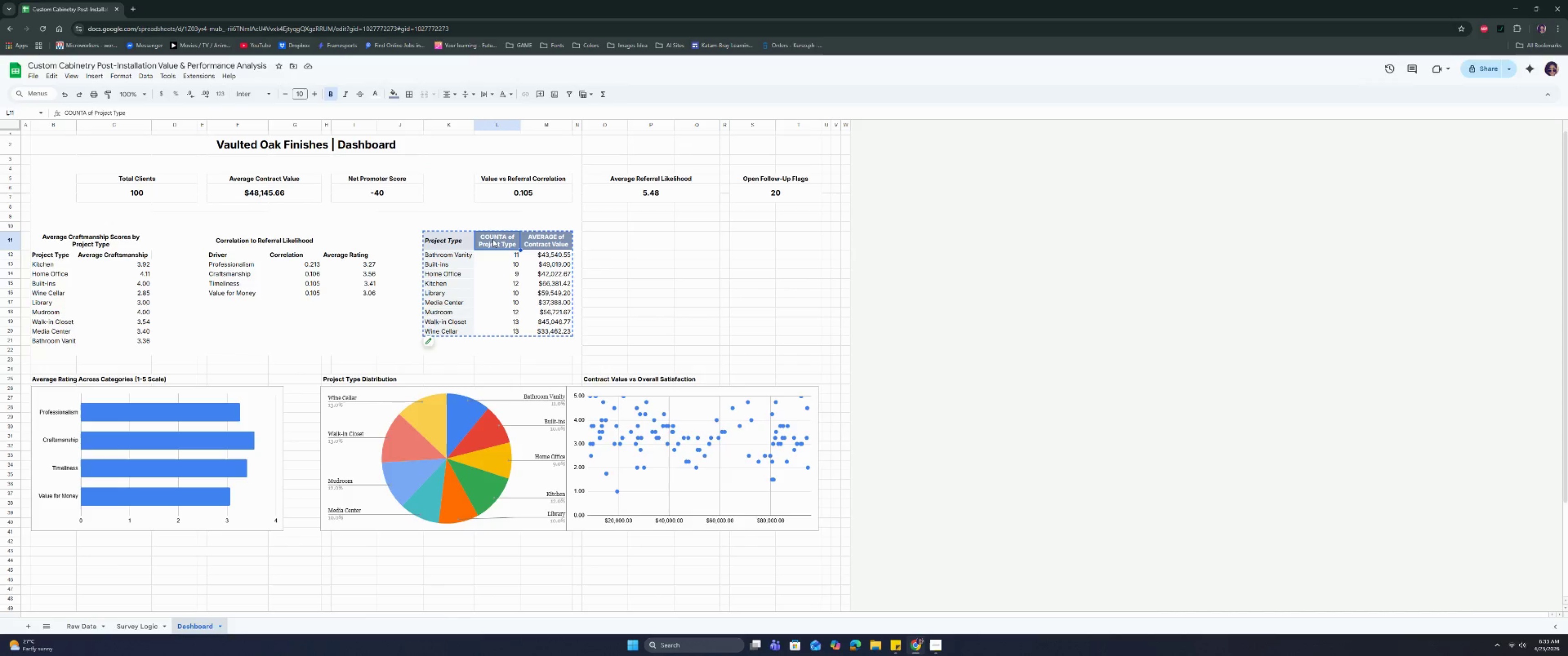 
key(Control+V)
 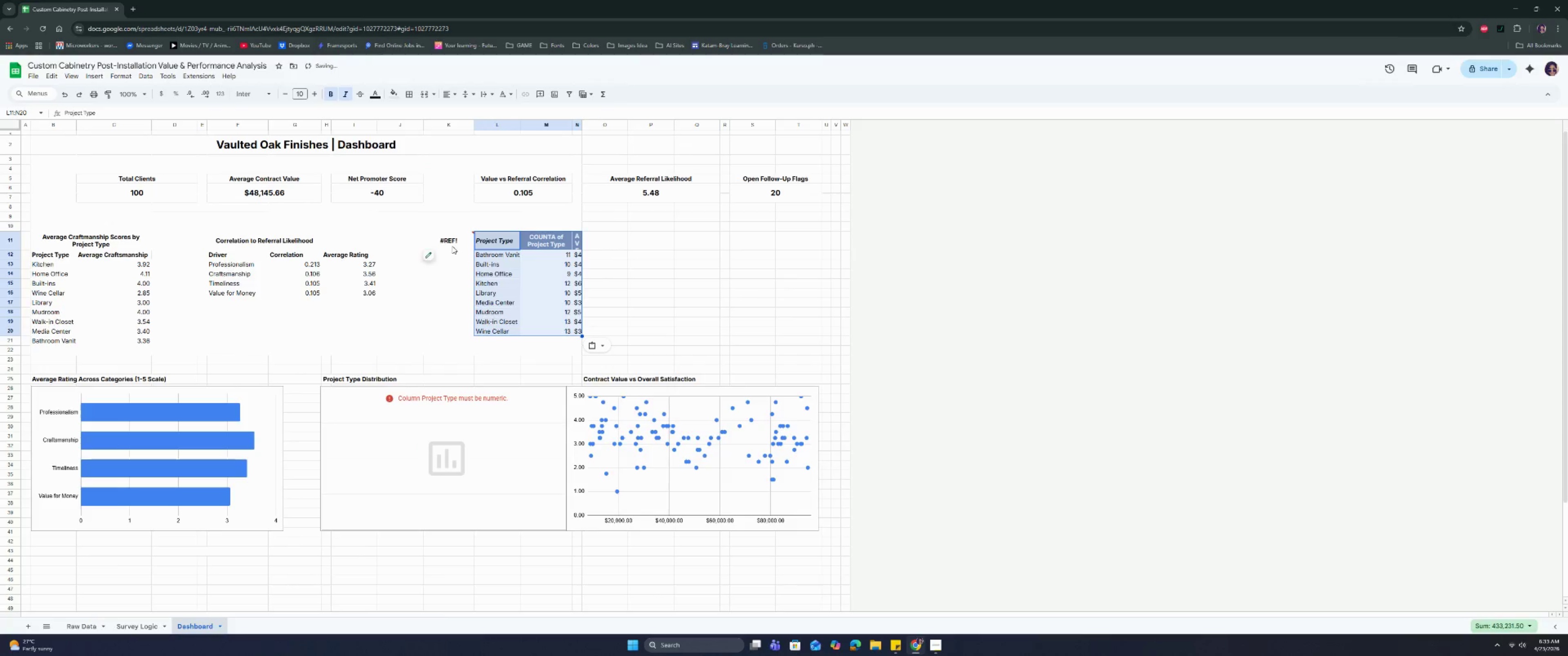 
key(Control+Z)
 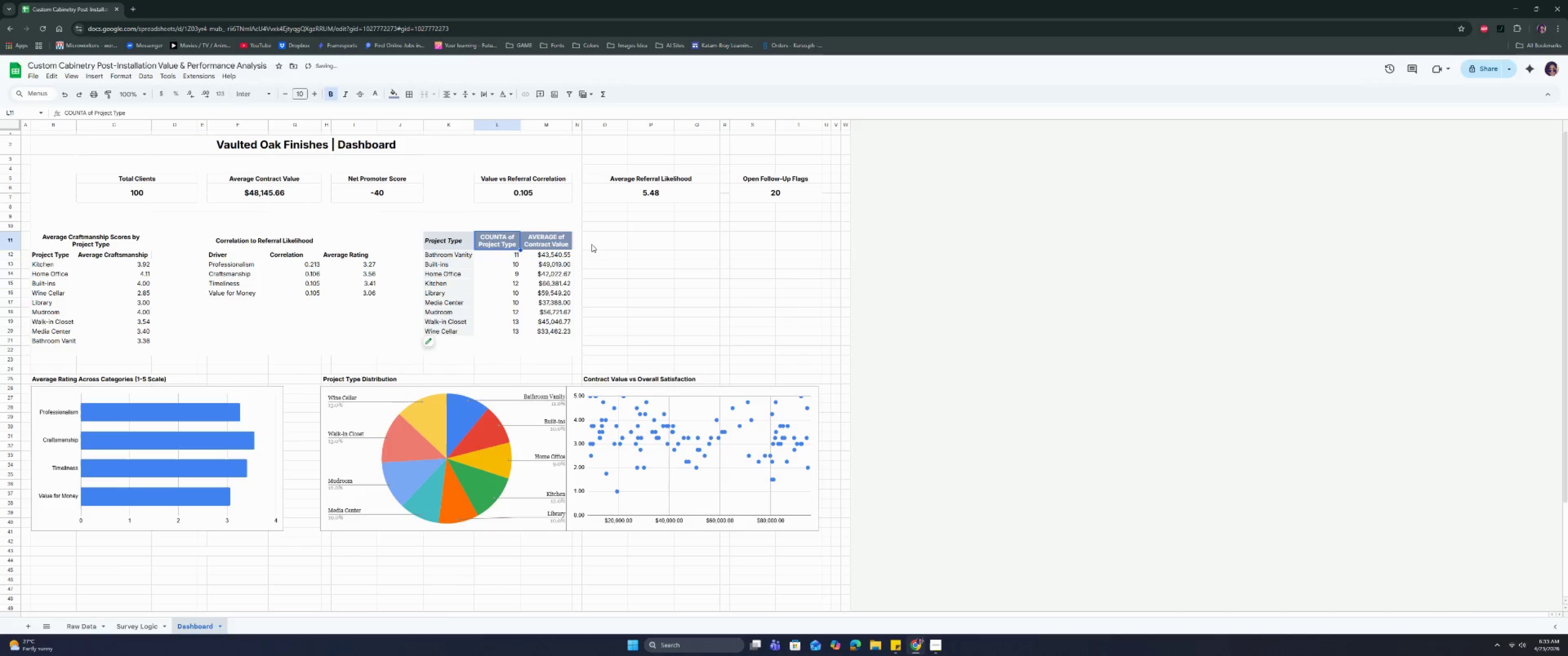 
left_click([595, 239])
 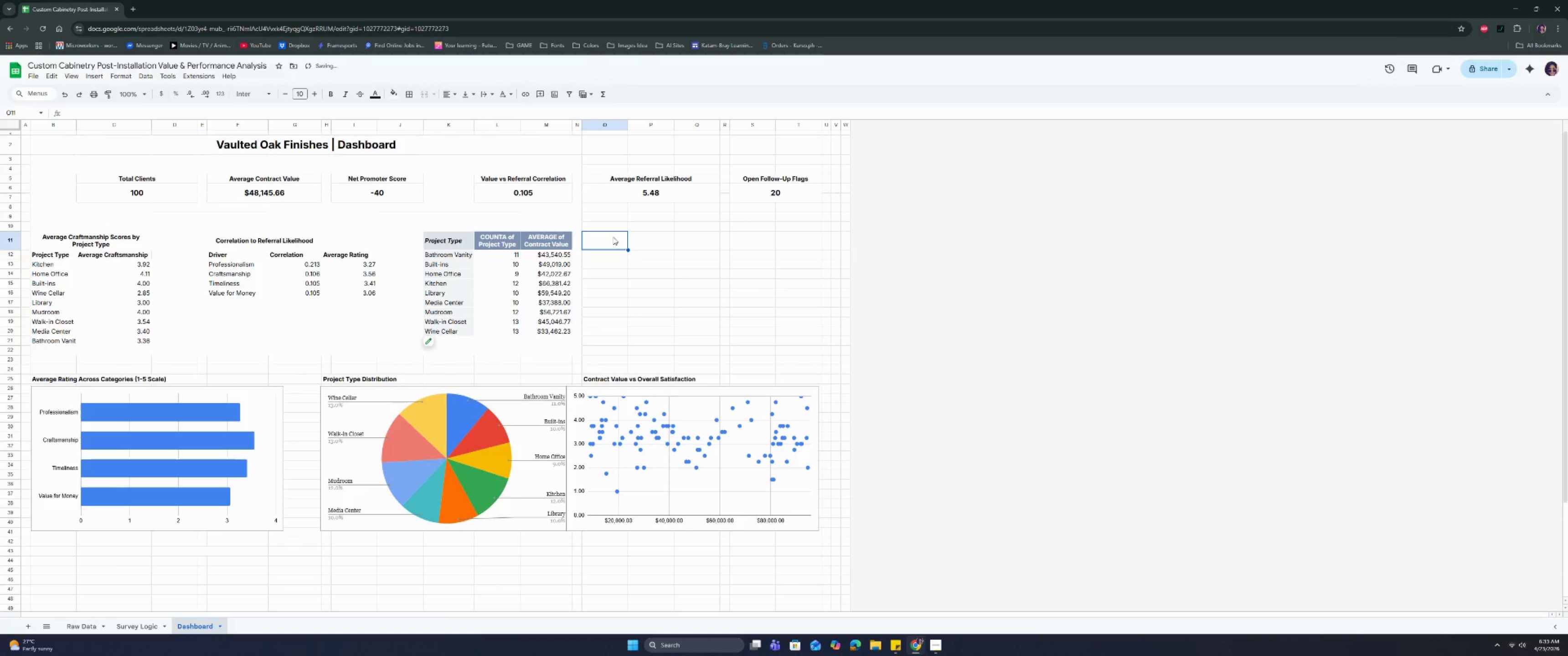 
key(Control+V)
 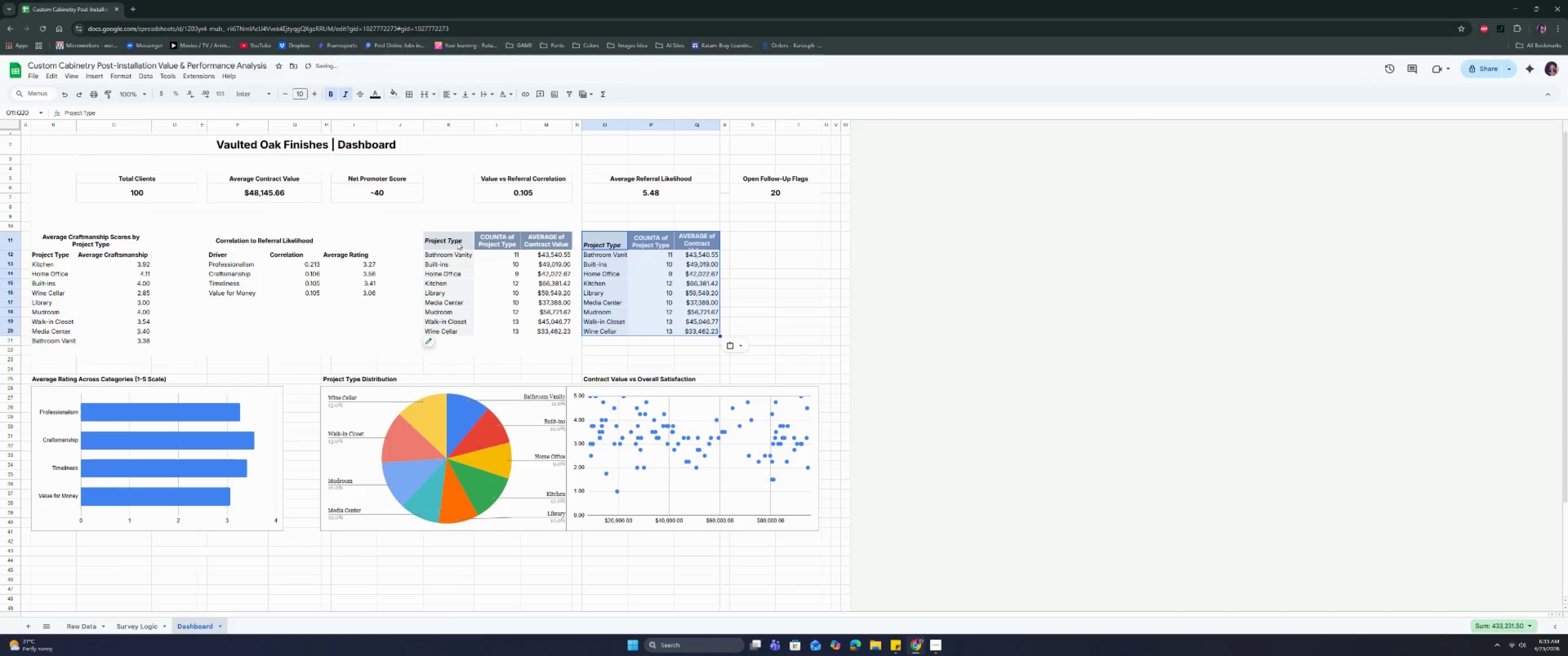 
left_click_drag(start_coordinate=[436, 235], to_coordinate=[550, 336])
 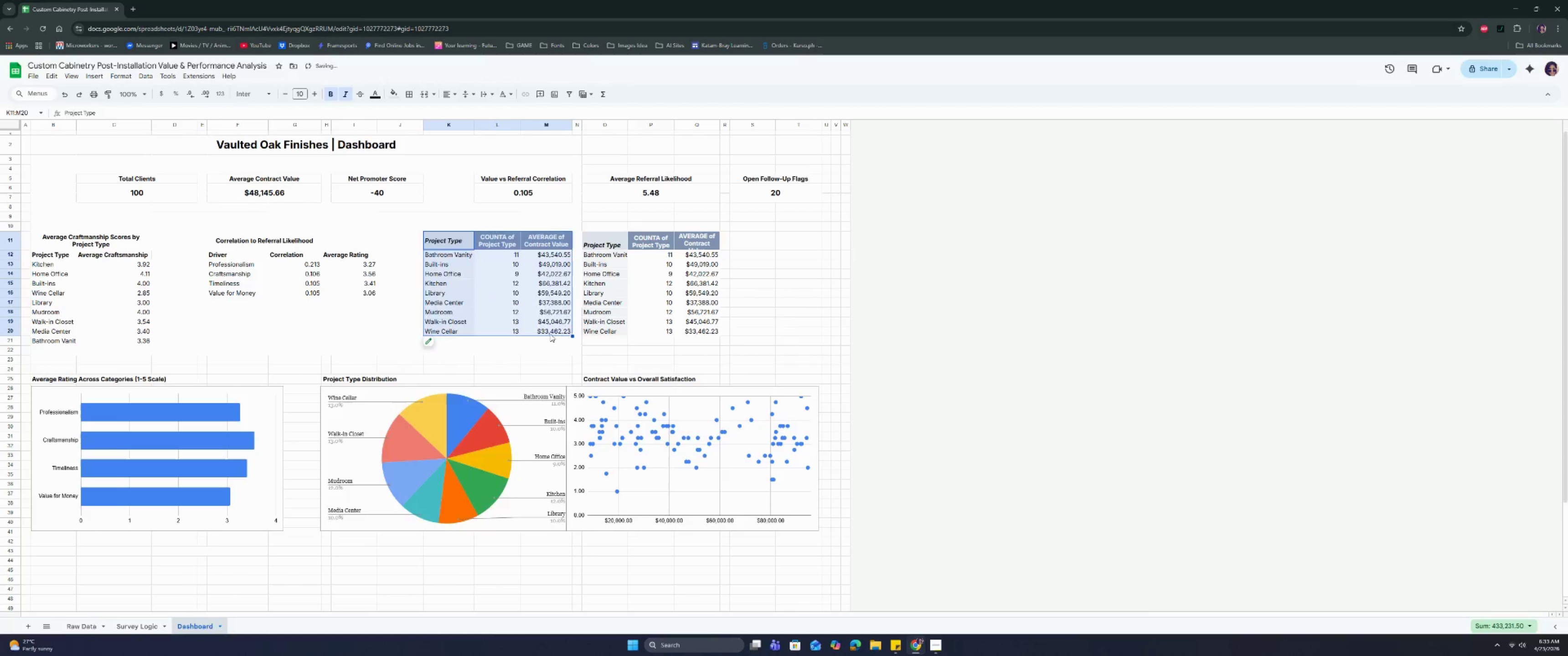 
key(Backspace)
 